 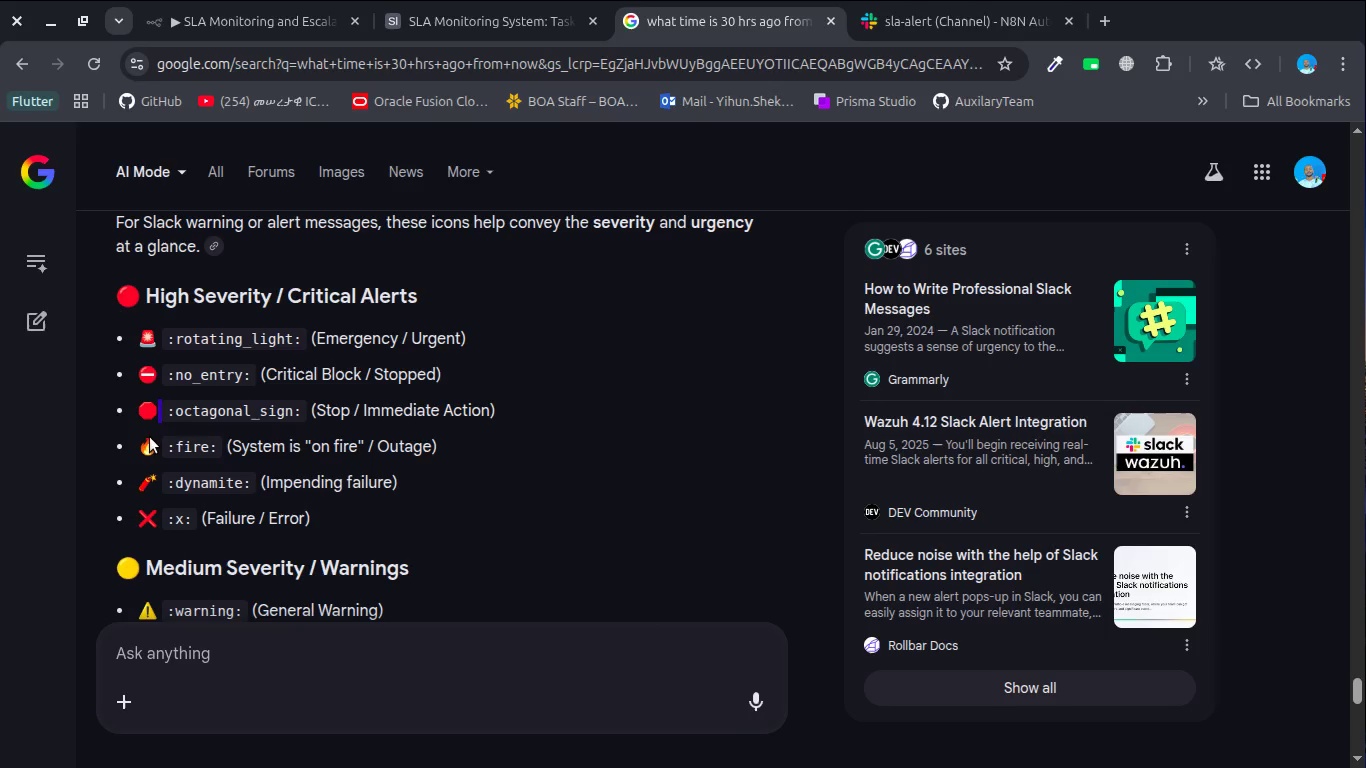 
left_click_drag(start_coordinate=[136, 407], to_coordinate=[152, 404])
 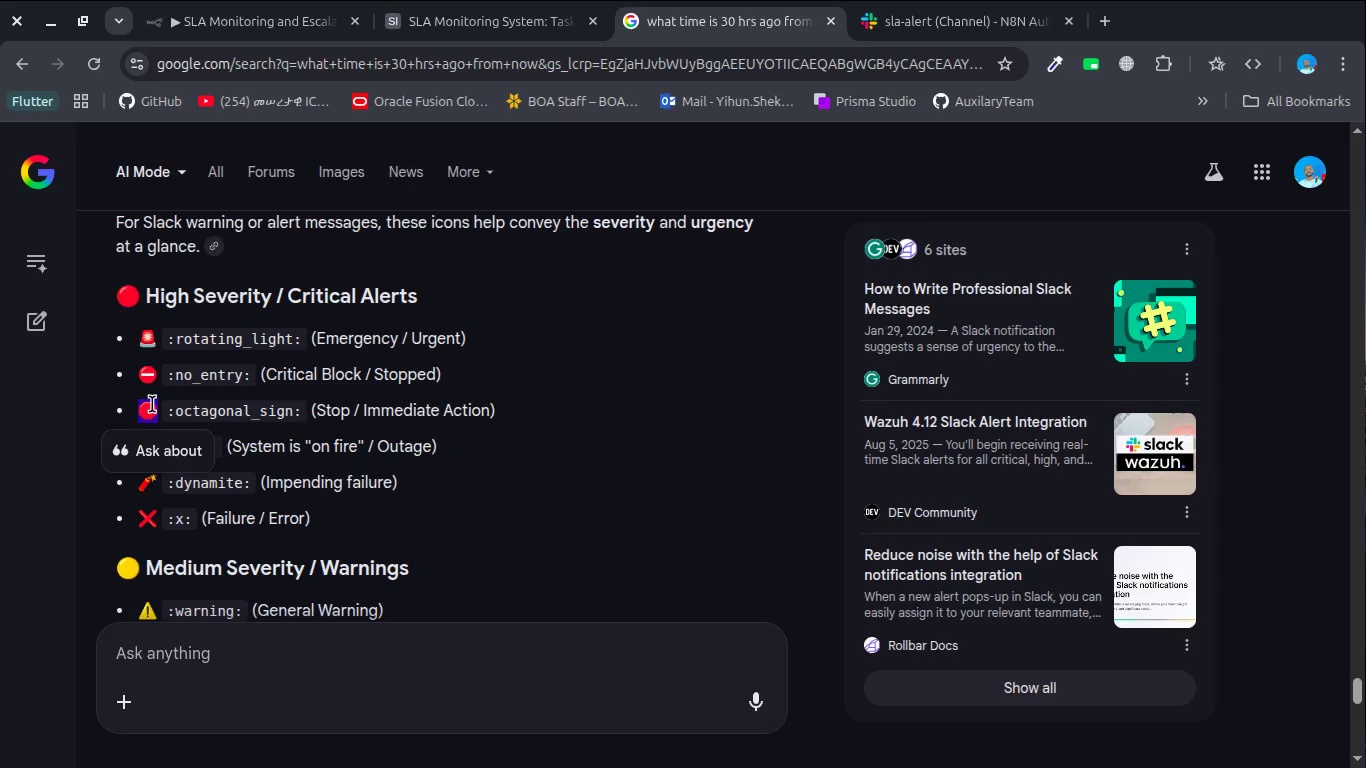 
key(Control+C)
 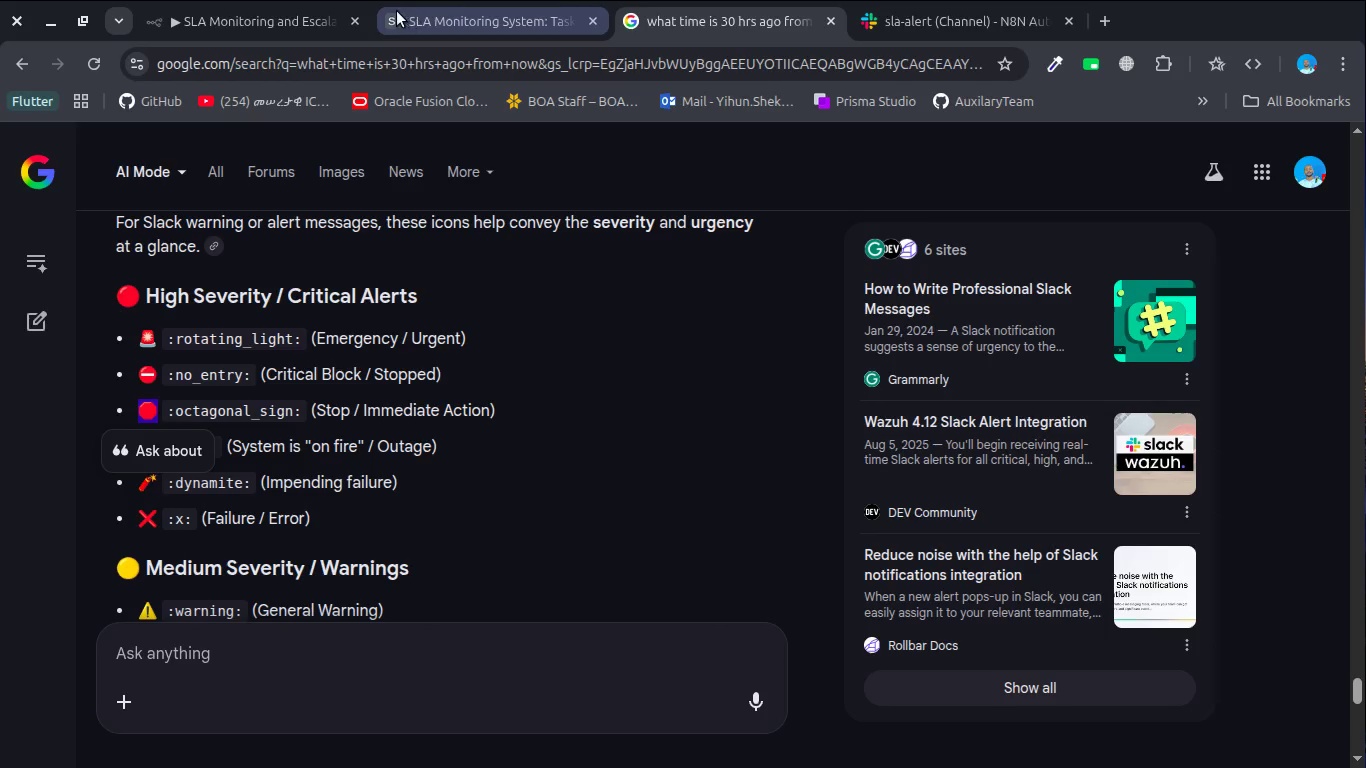 
left_click([282, 25])
 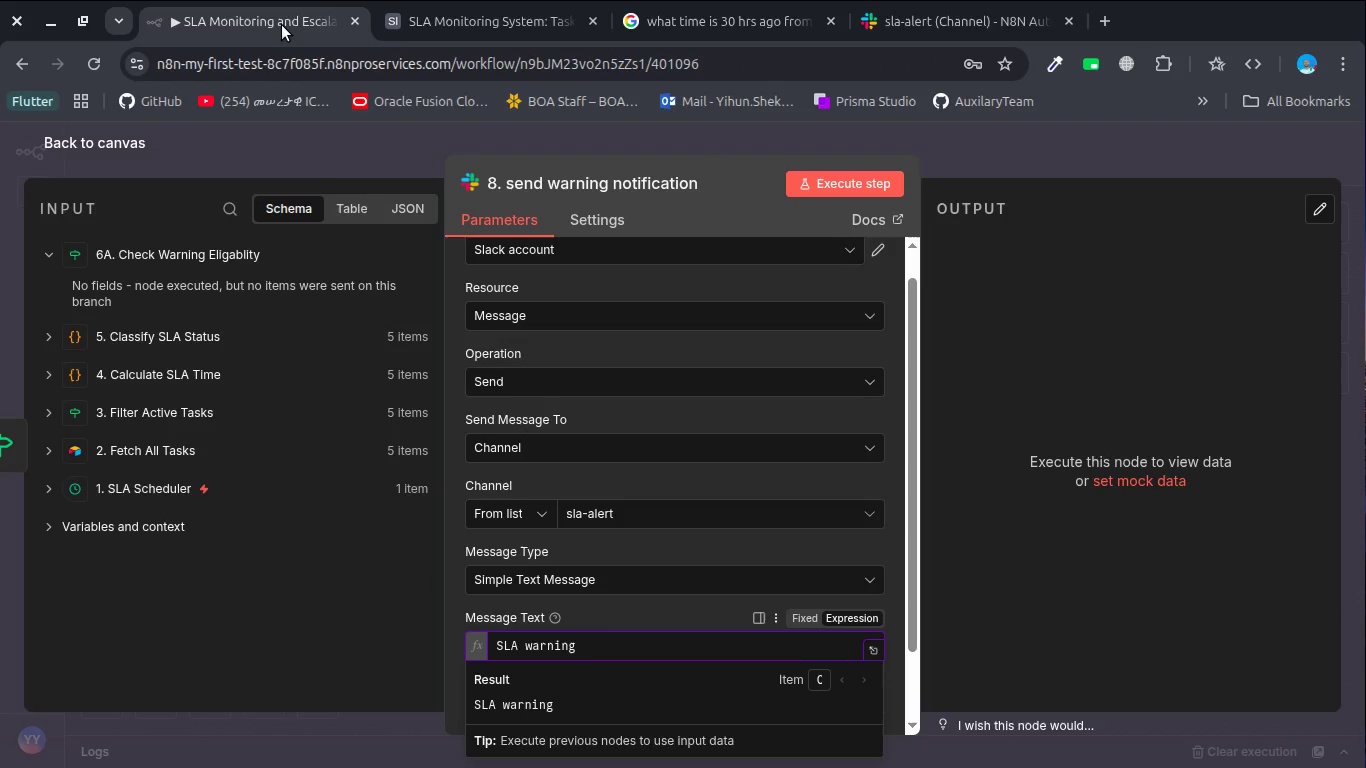 
key(Control+V)
 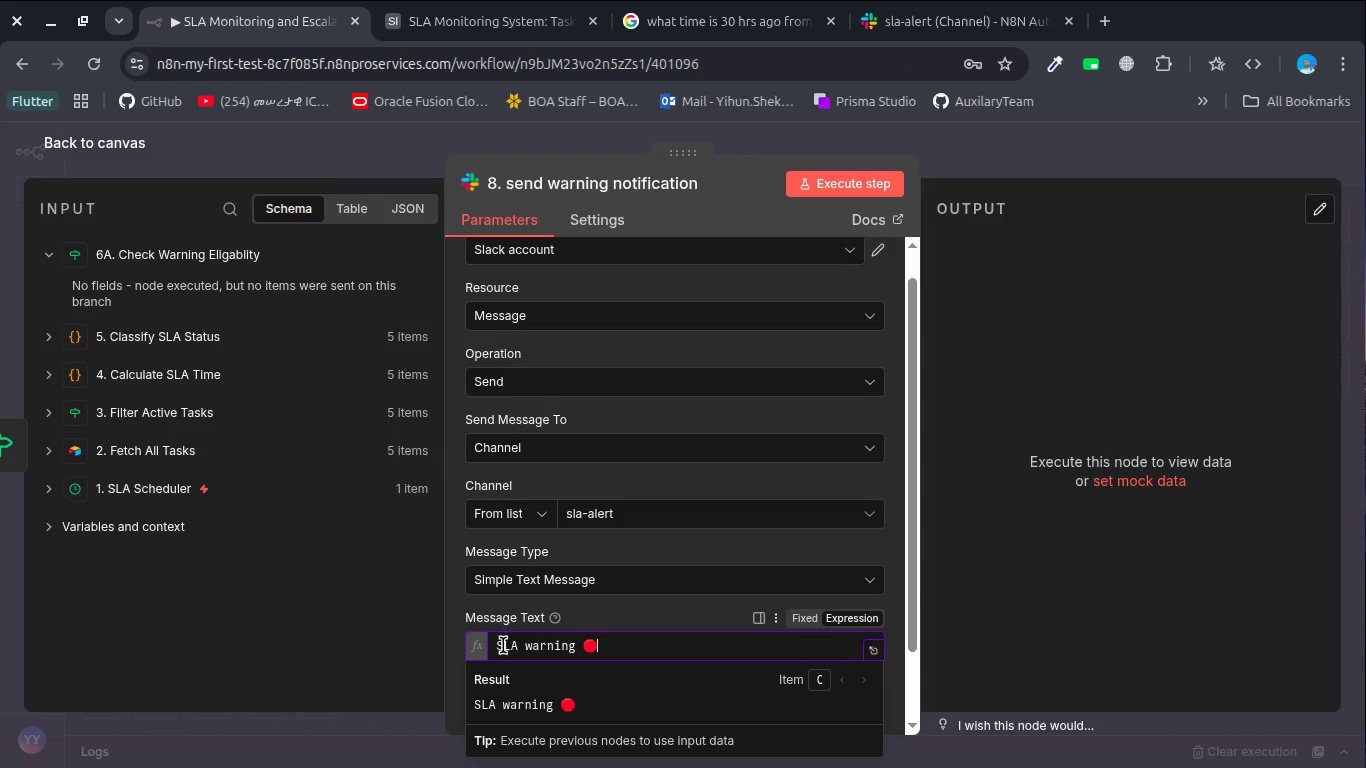 
left_click([496, 644])
 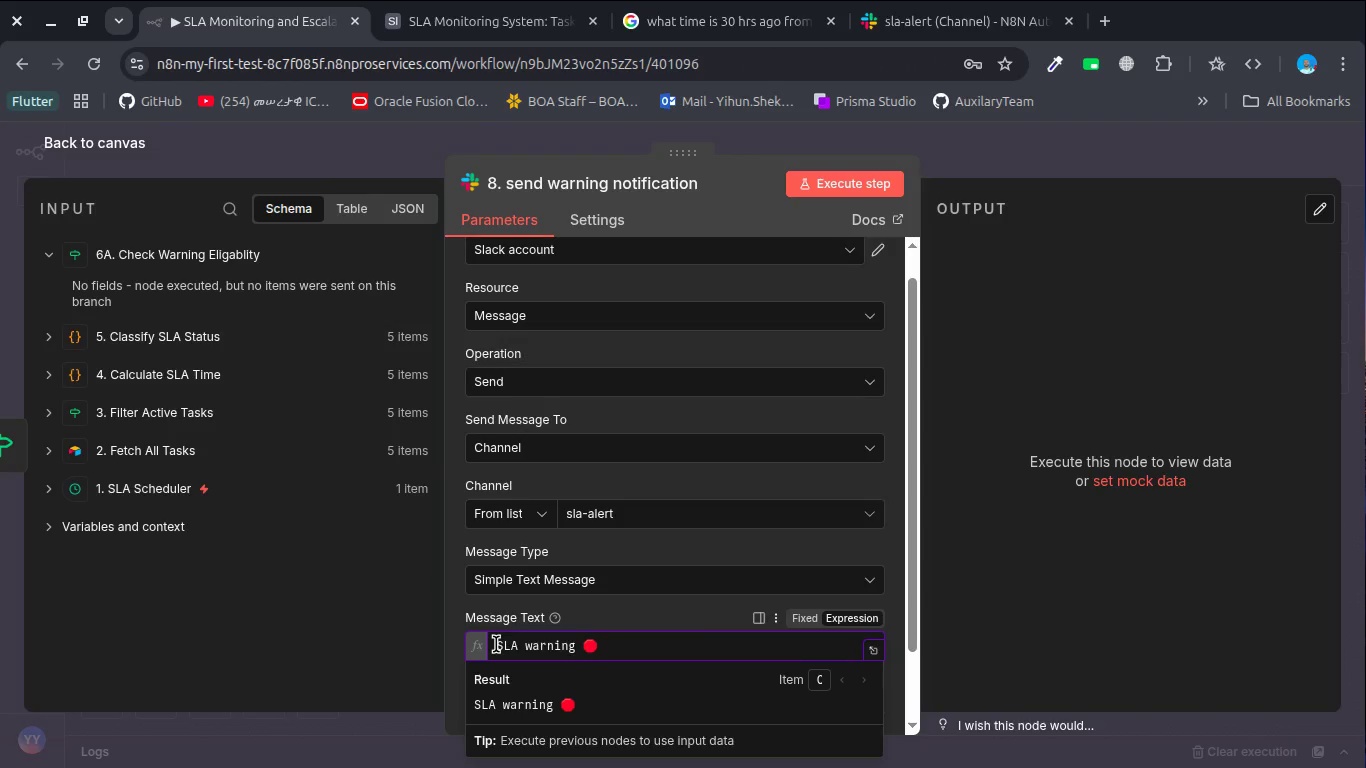 
key(Control+V)
 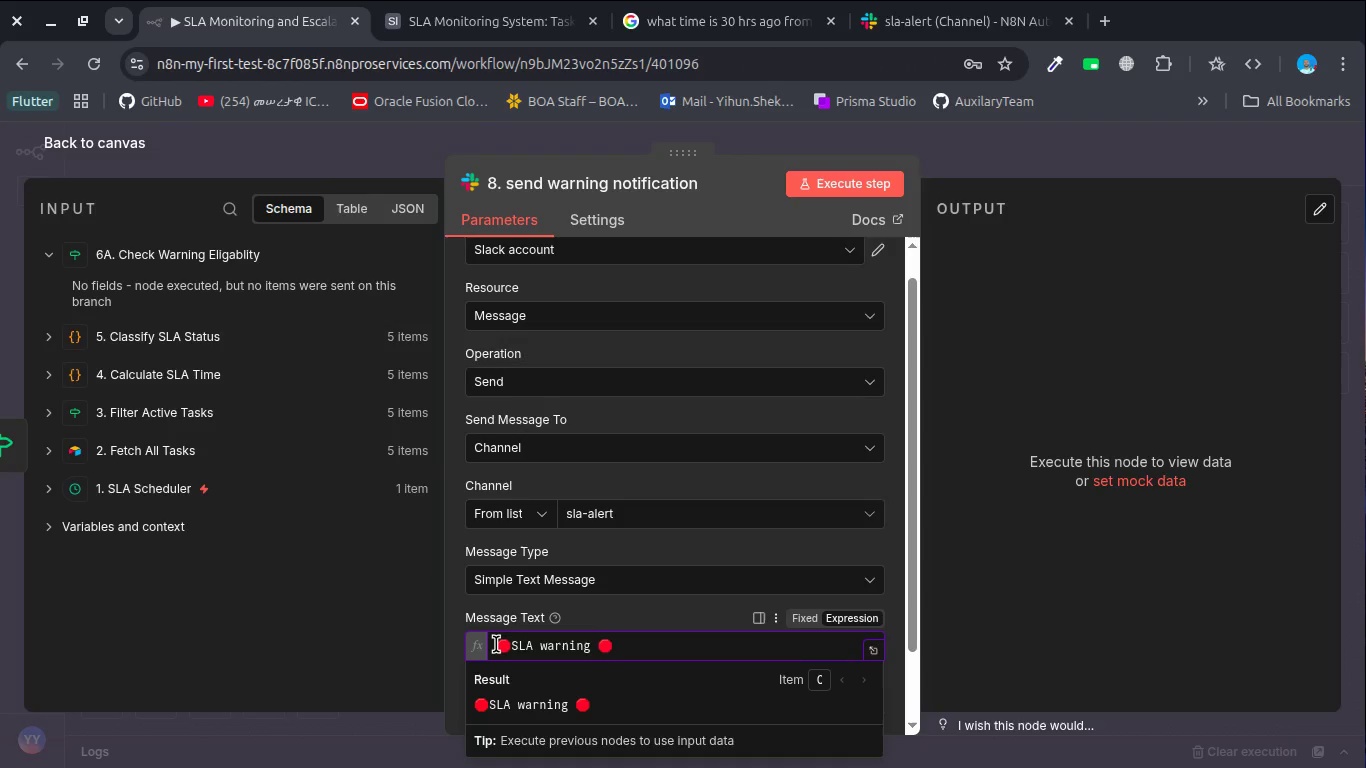 
key(Space)
 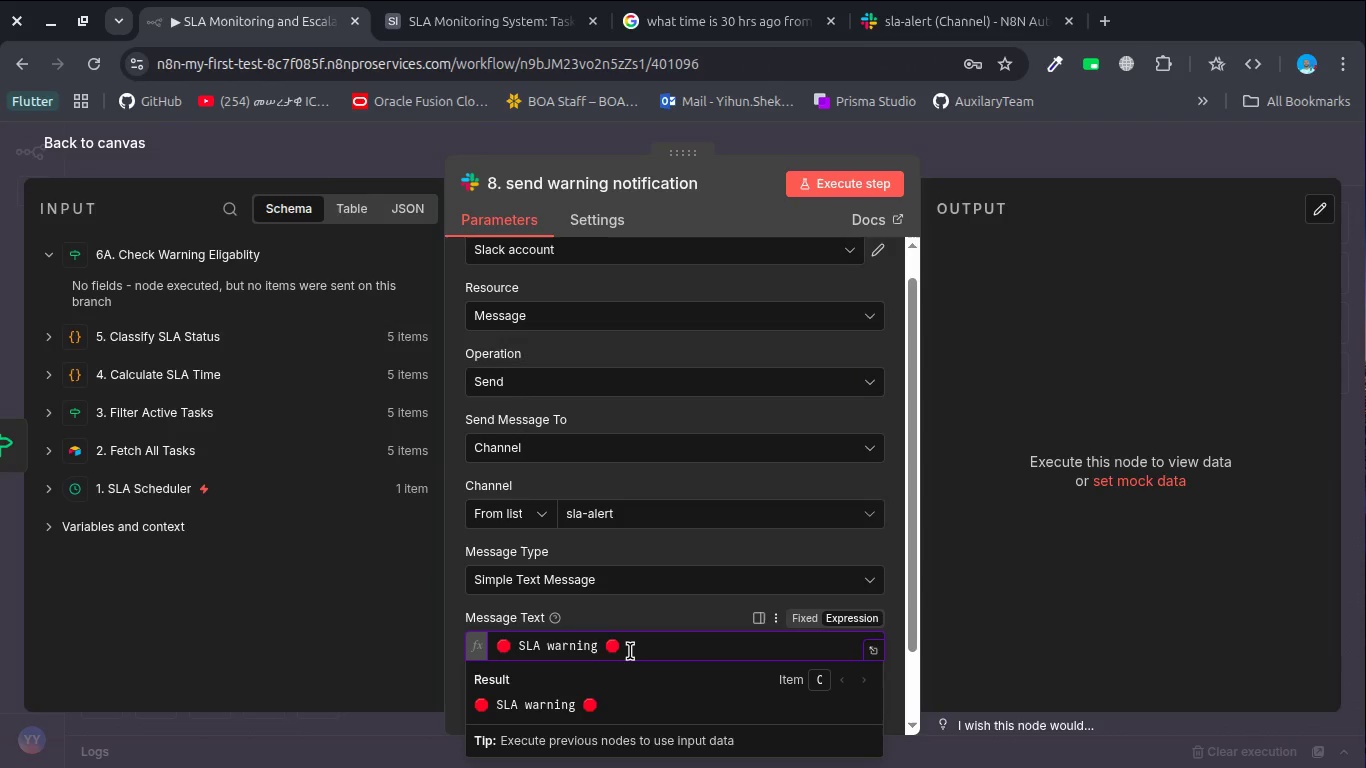 
left_click([630, 651])
 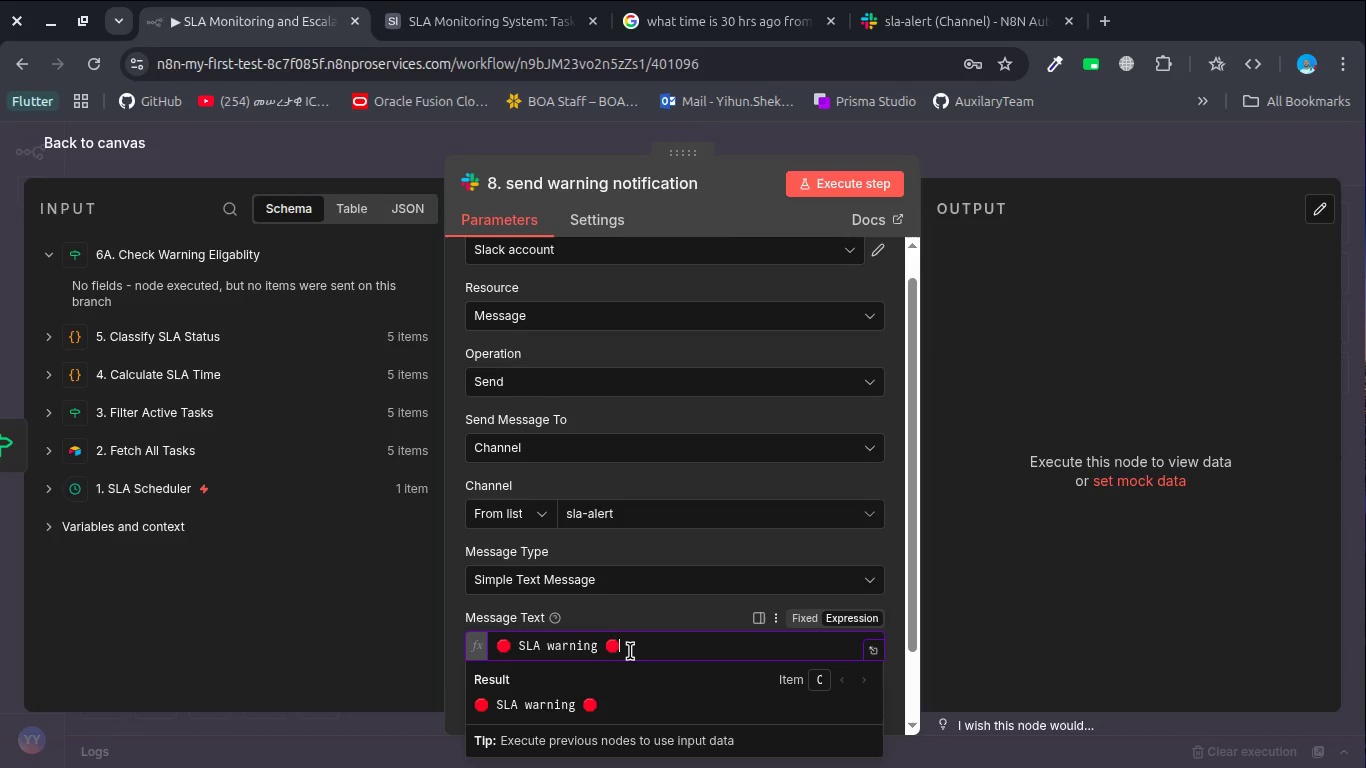 
key(Shift+Enter)
 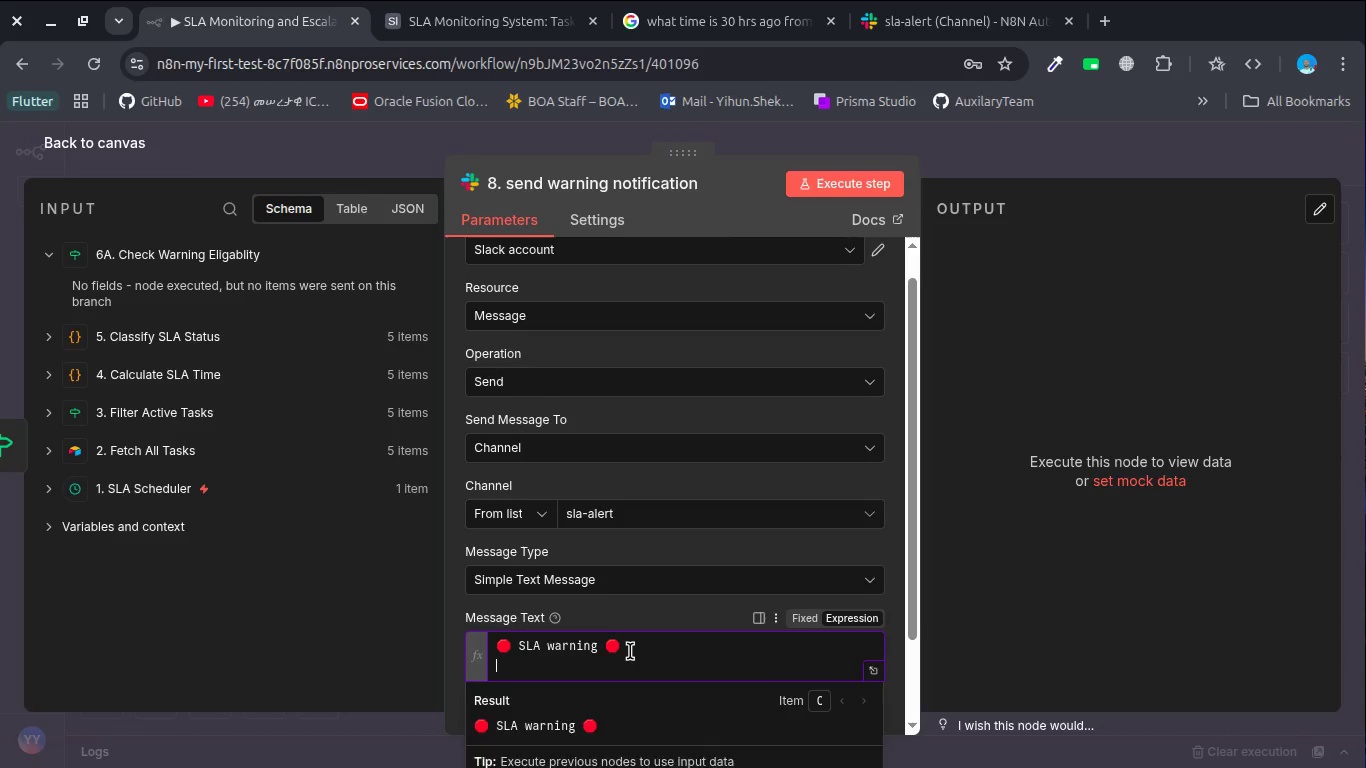 
key(Shift+Enter)
 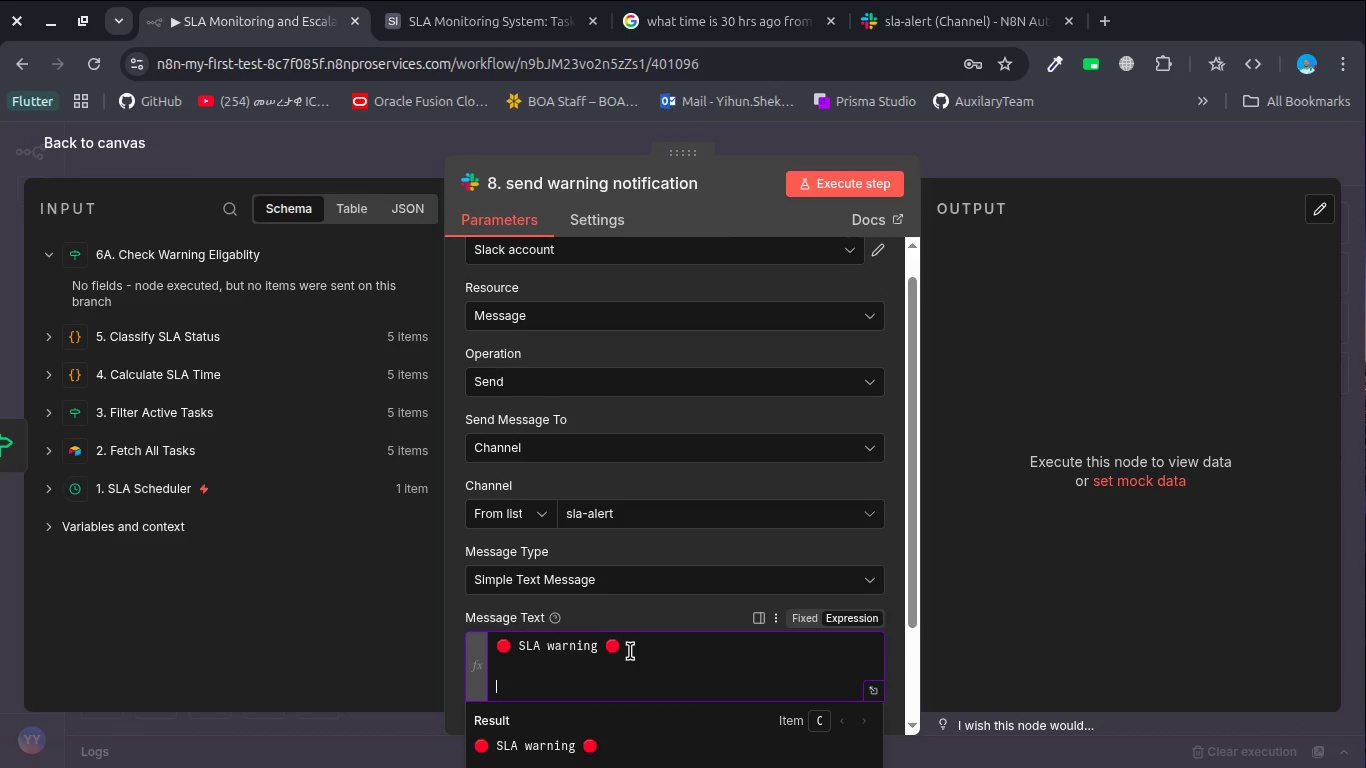 
type(Task )
key(Backspace)
type(: )
 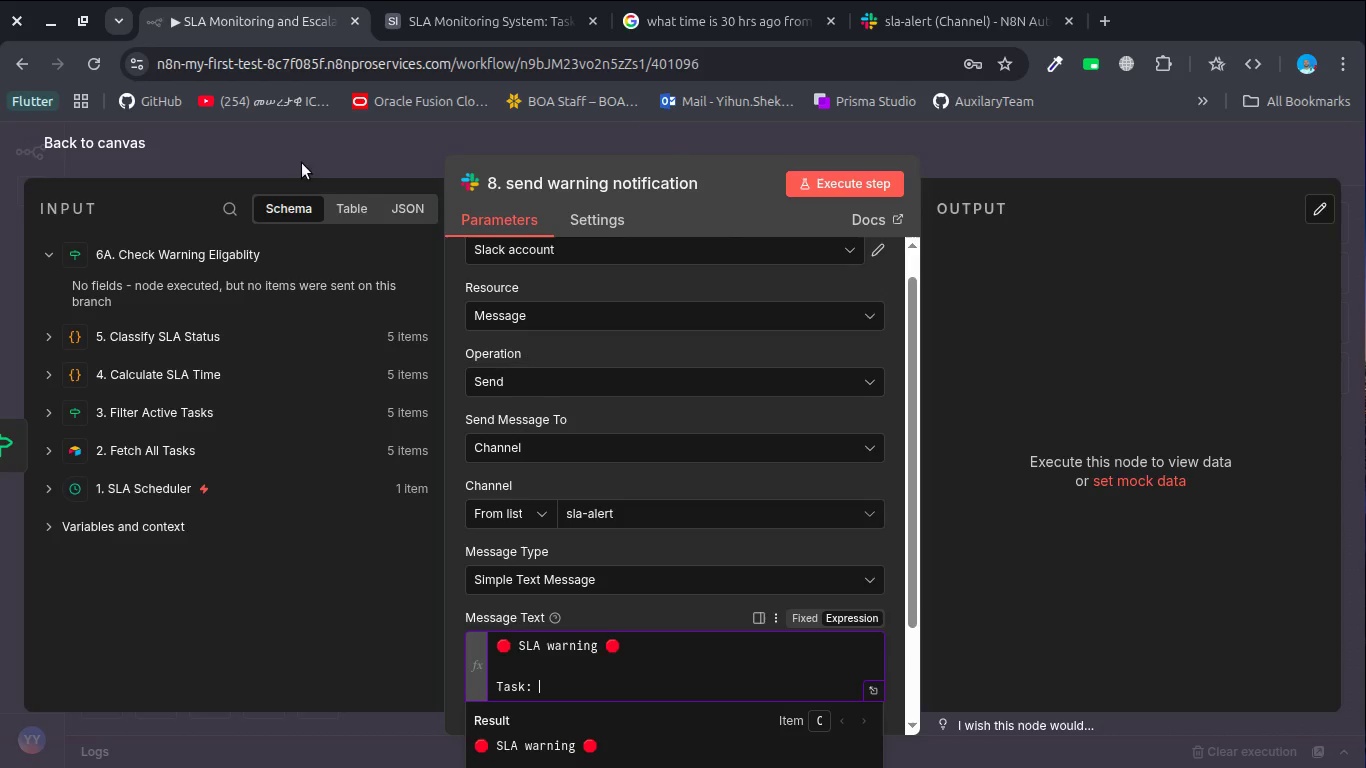 
wait(5.48)
 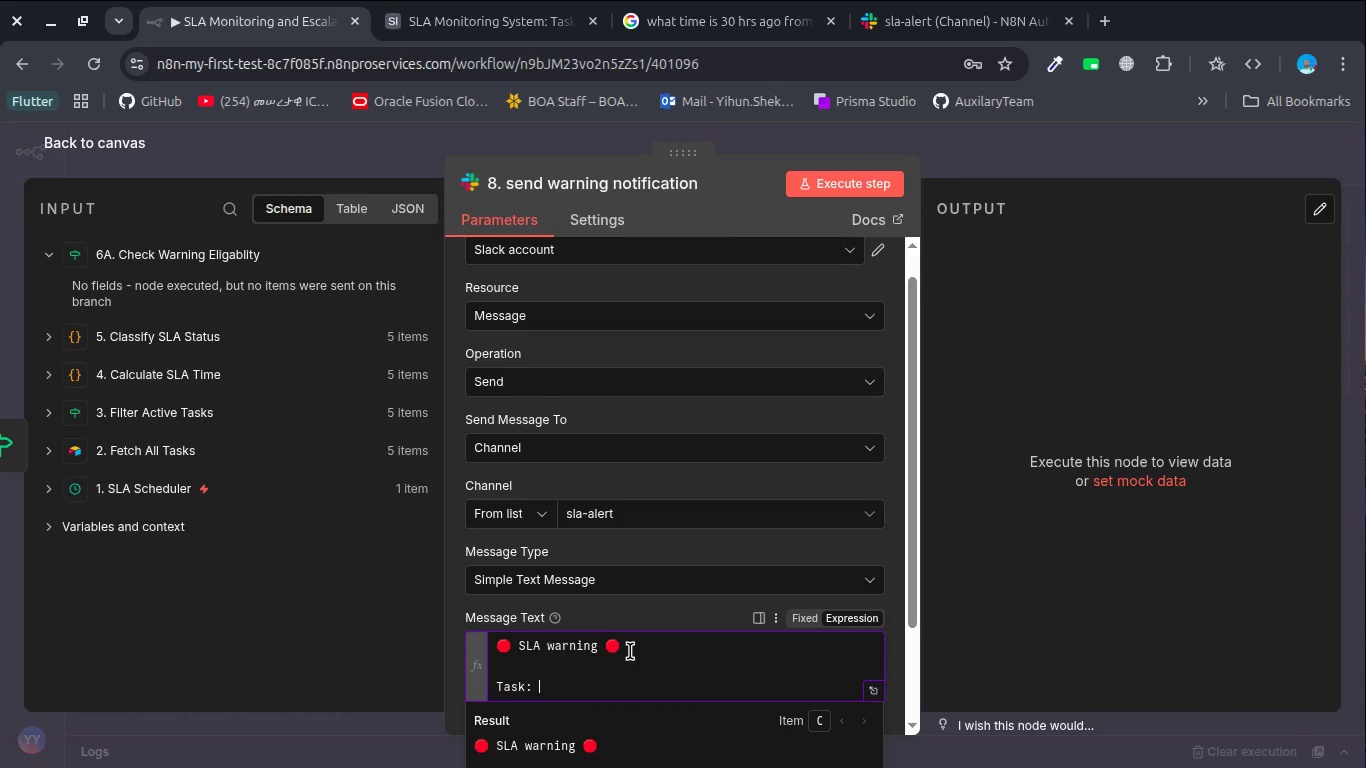 
scroll: coordinate [572, 381], scroll_direction: down, amount: 4.0
 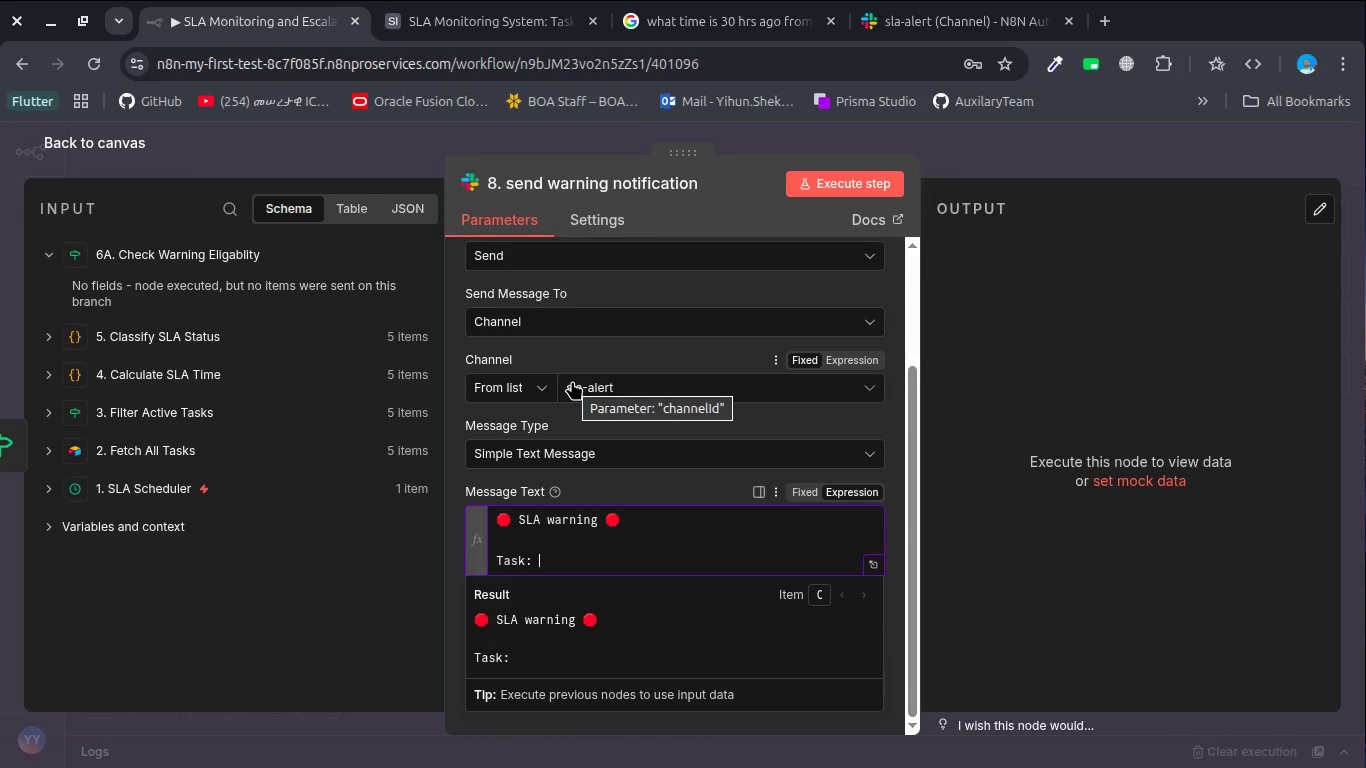 
key(Shift+Minus)
 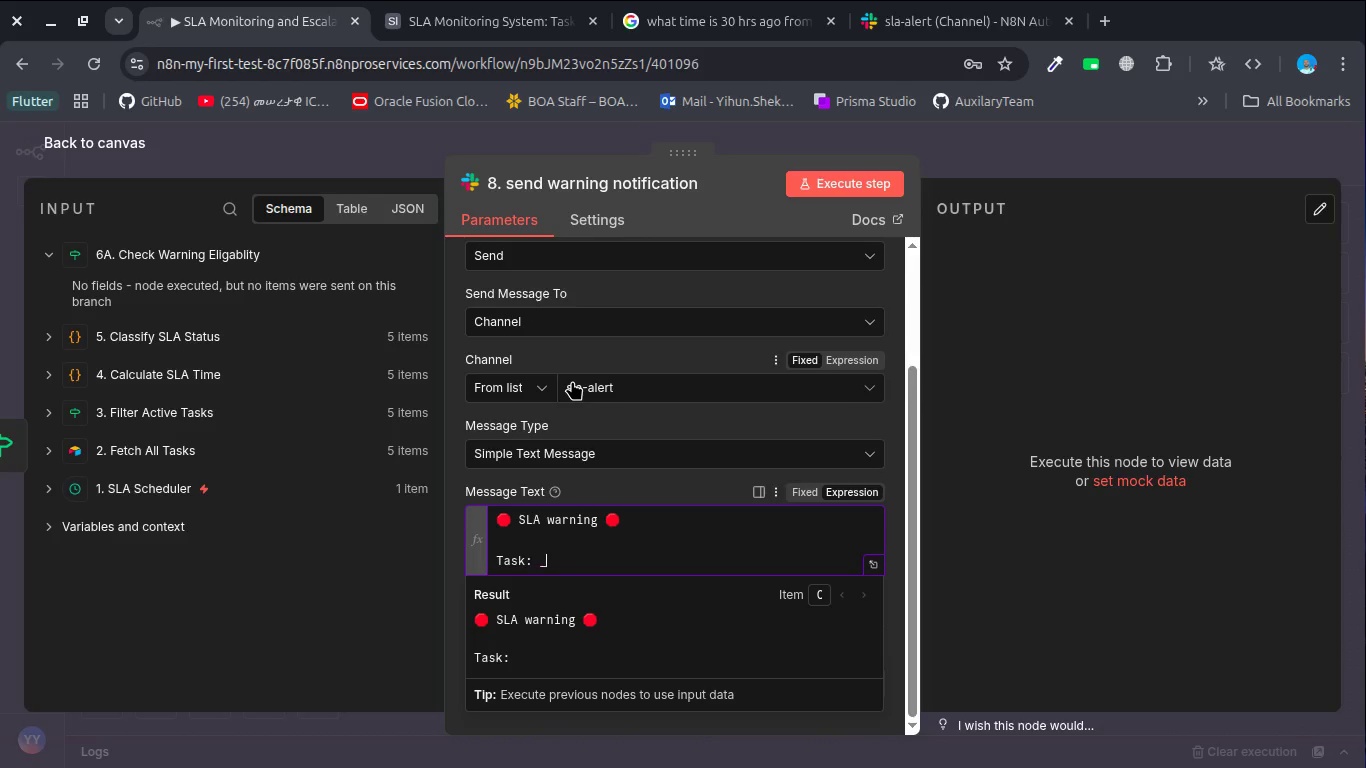 
key(Shift+Minus)
 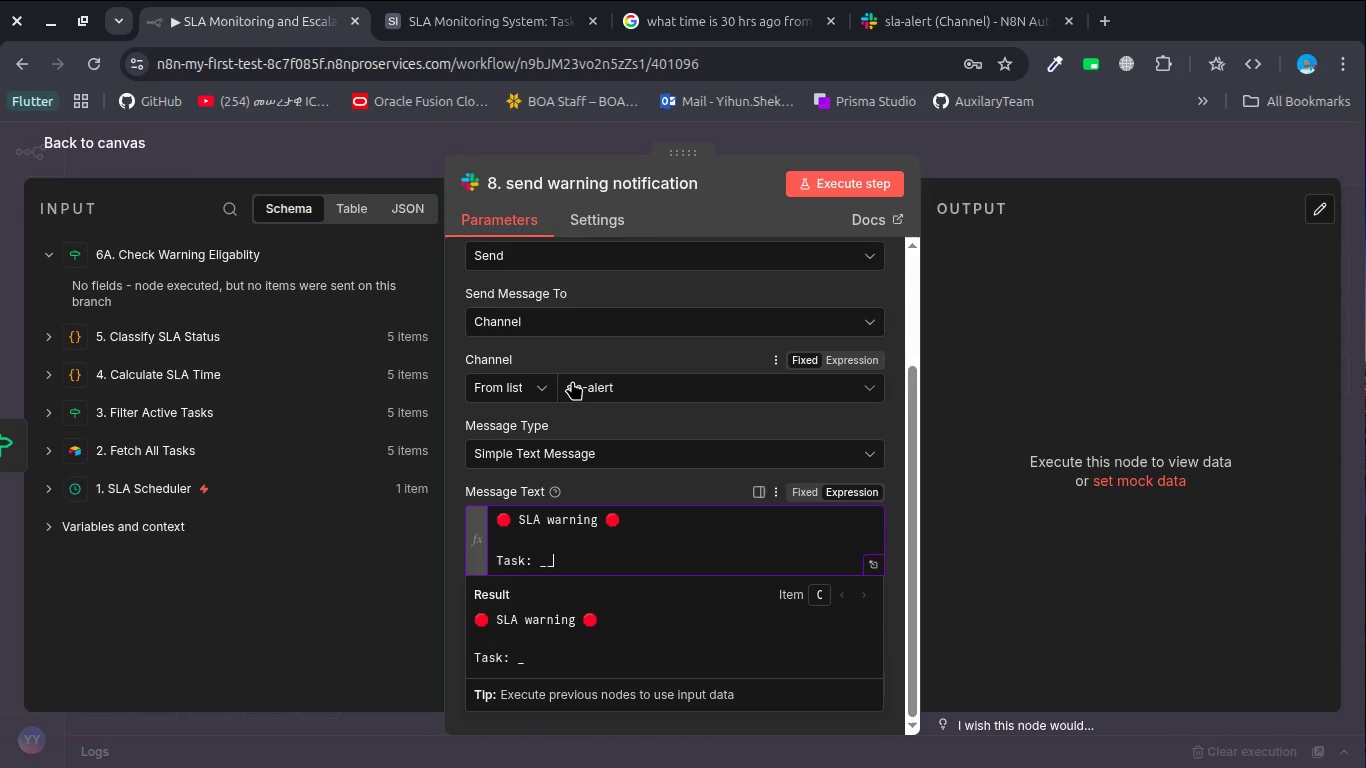 
key(Backspace)
 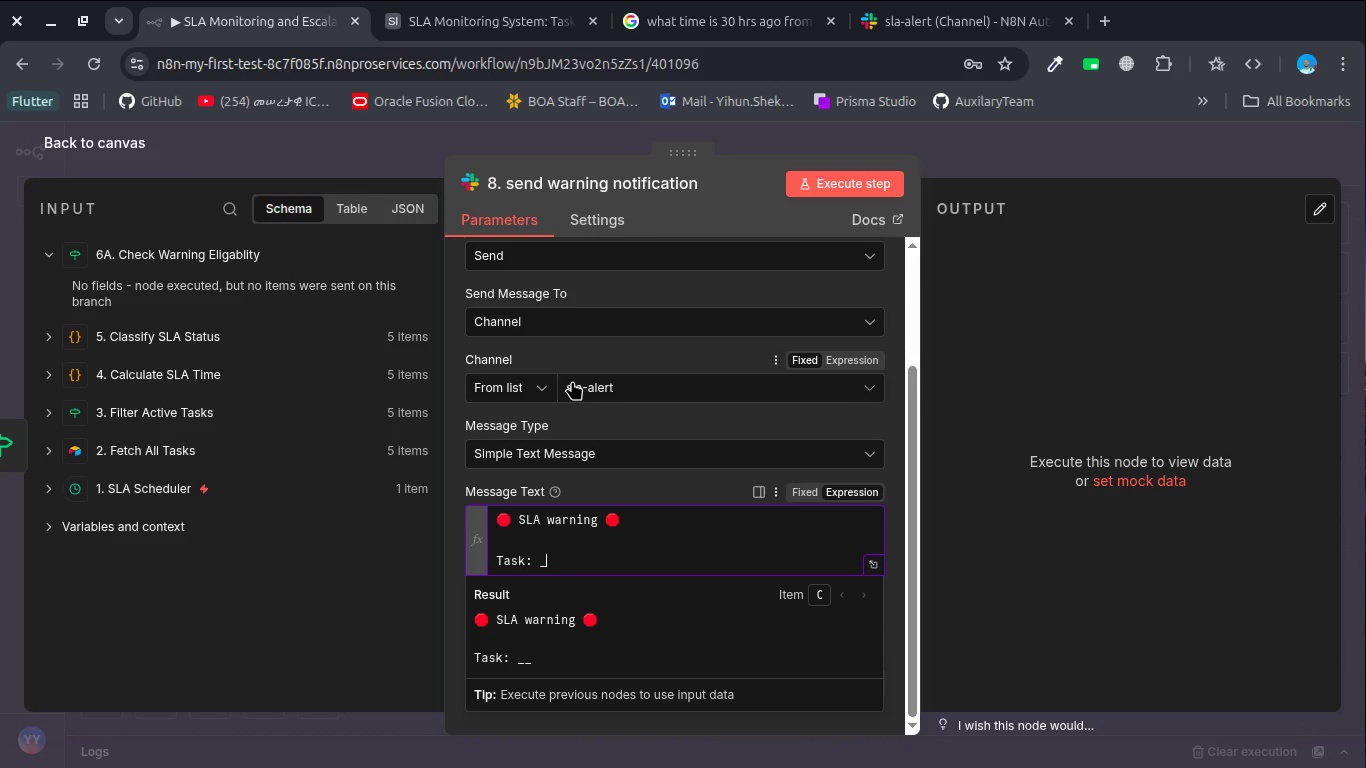 
key(Backspace)
 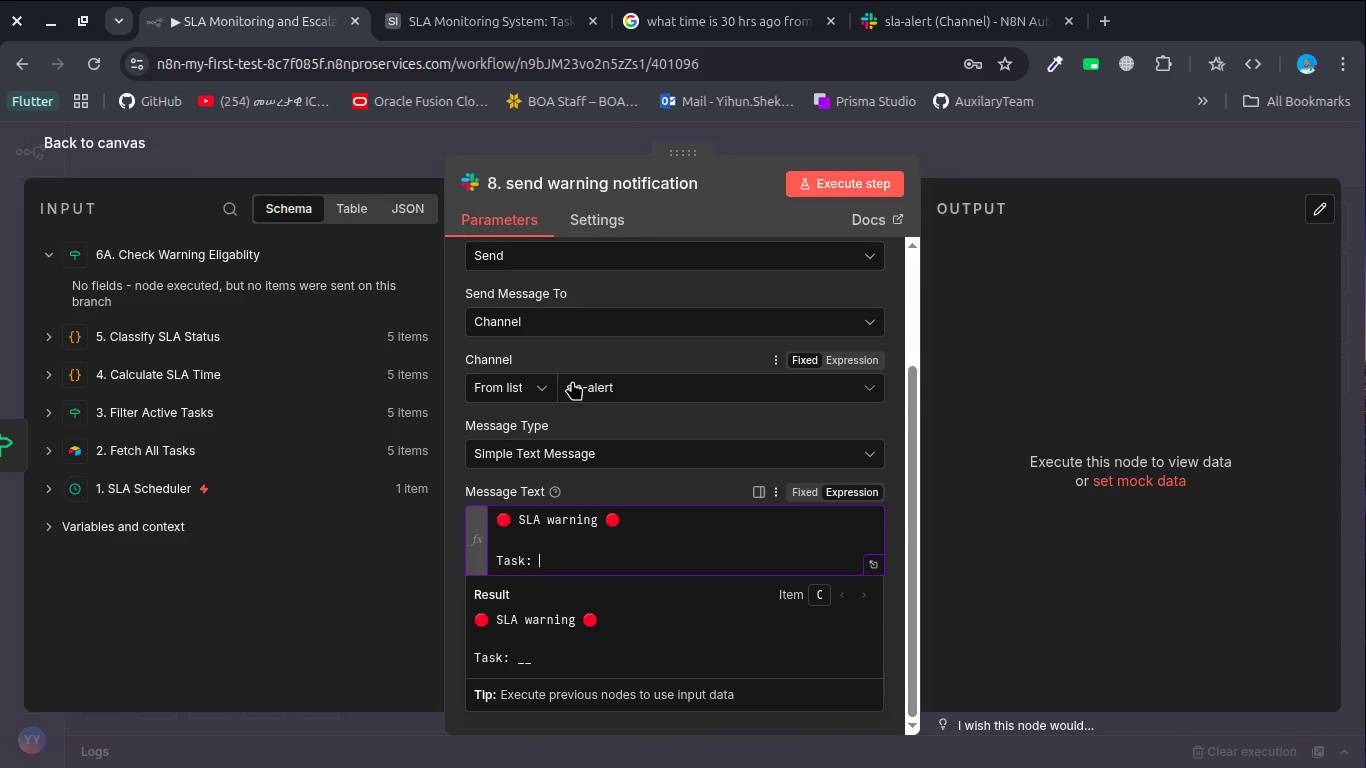 
key(Shift+BracketLeft)
 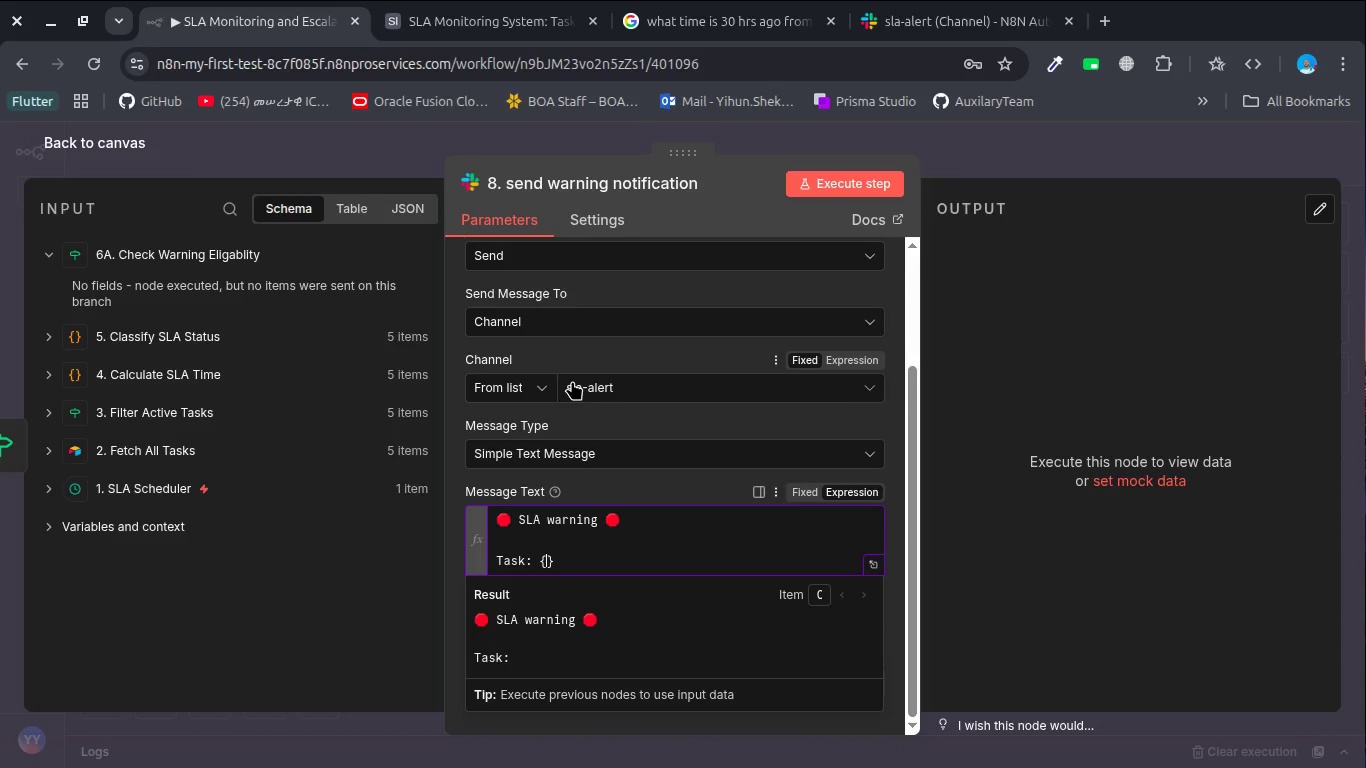 
key(Shift+BracketLeft)
 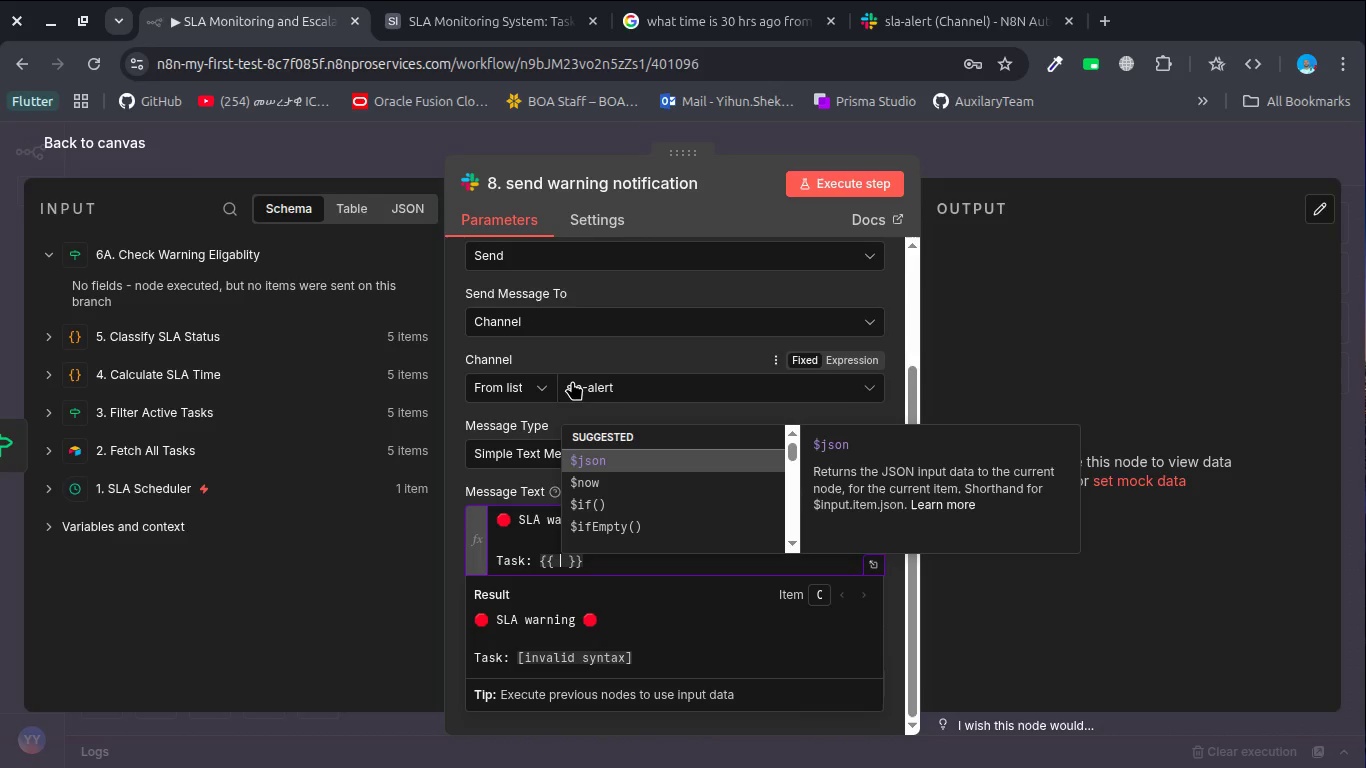 
key(Enter)
 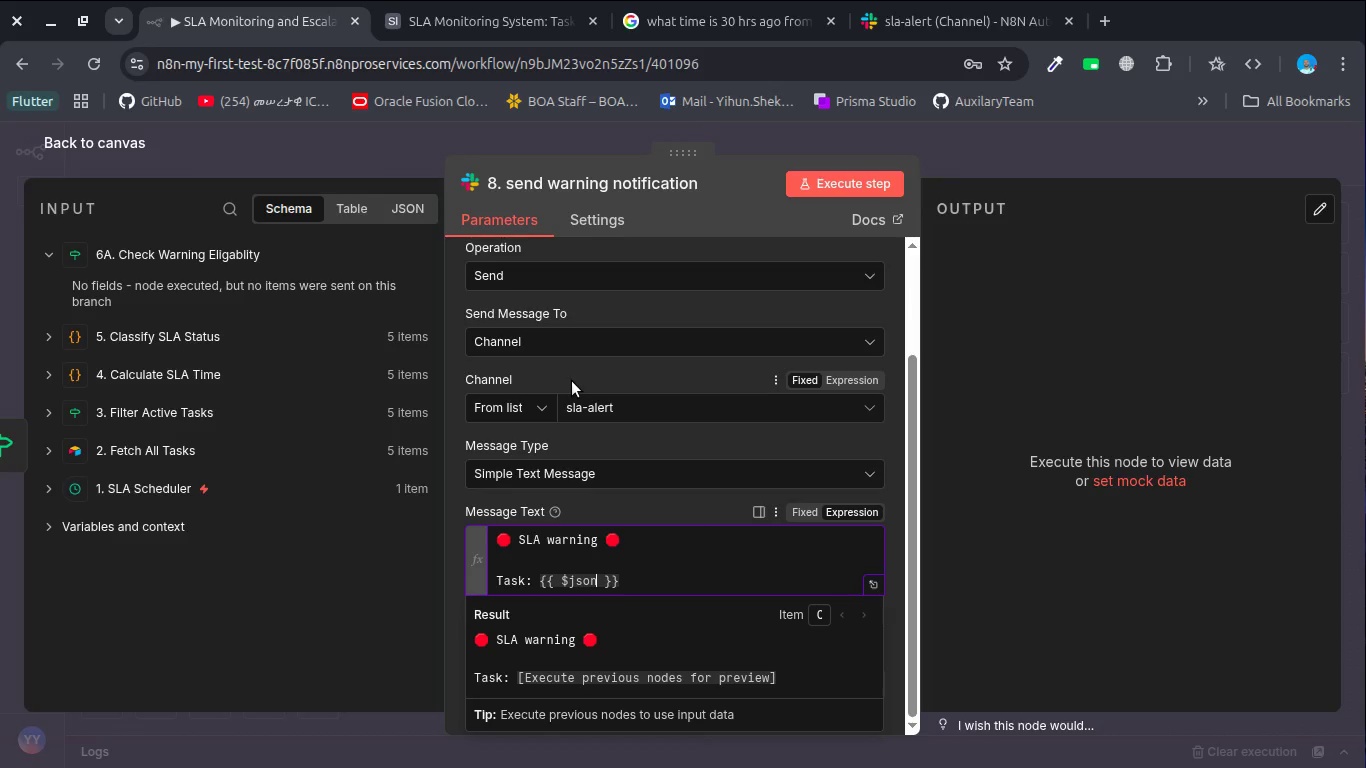 
key(BracketLeft)
 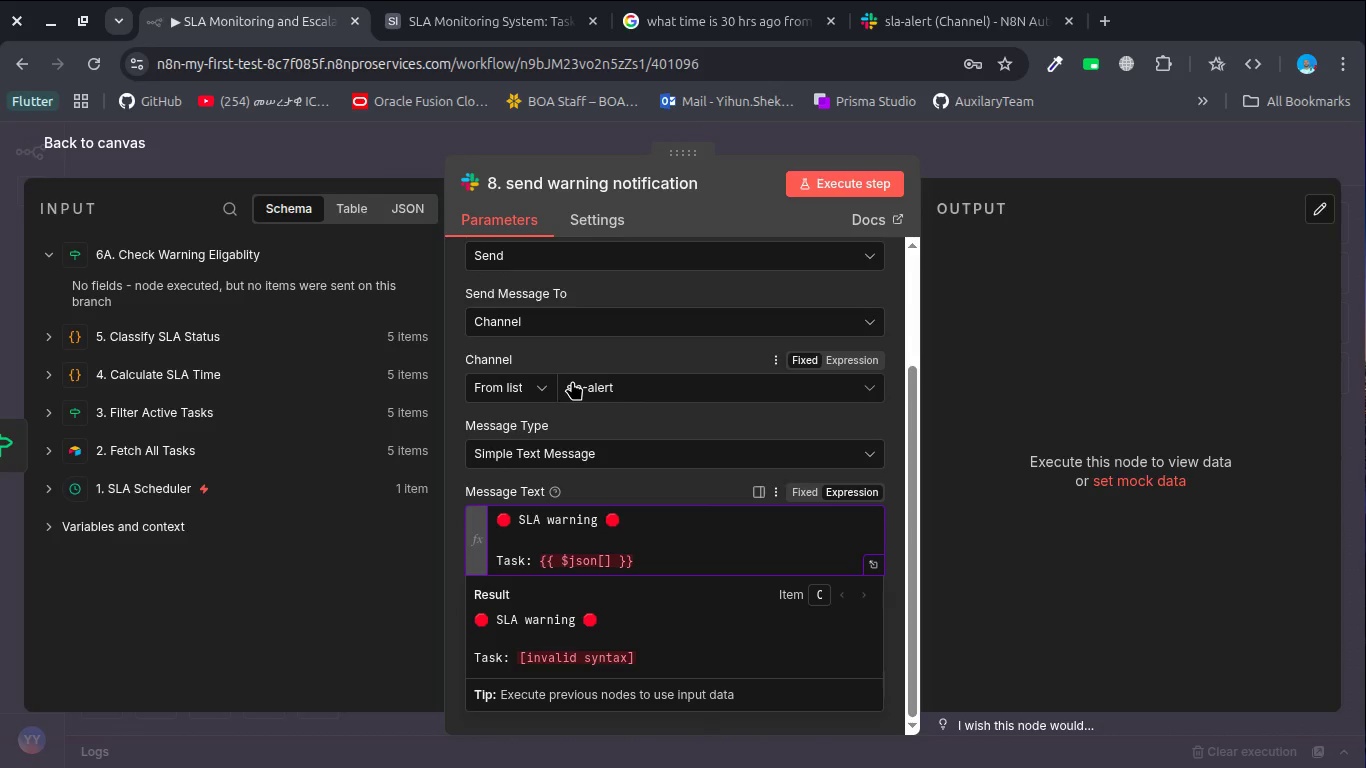 
key(Shift+Quote)
 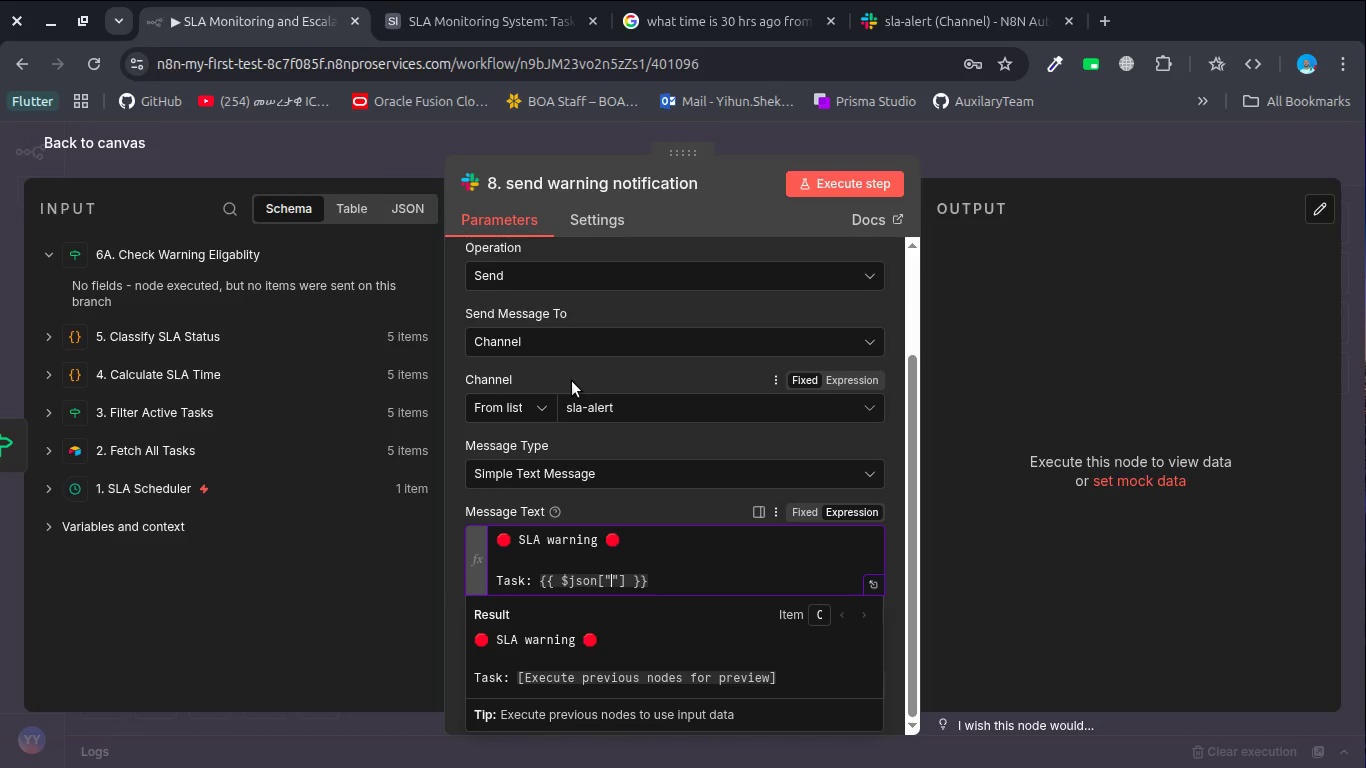 
type(Task Name)
 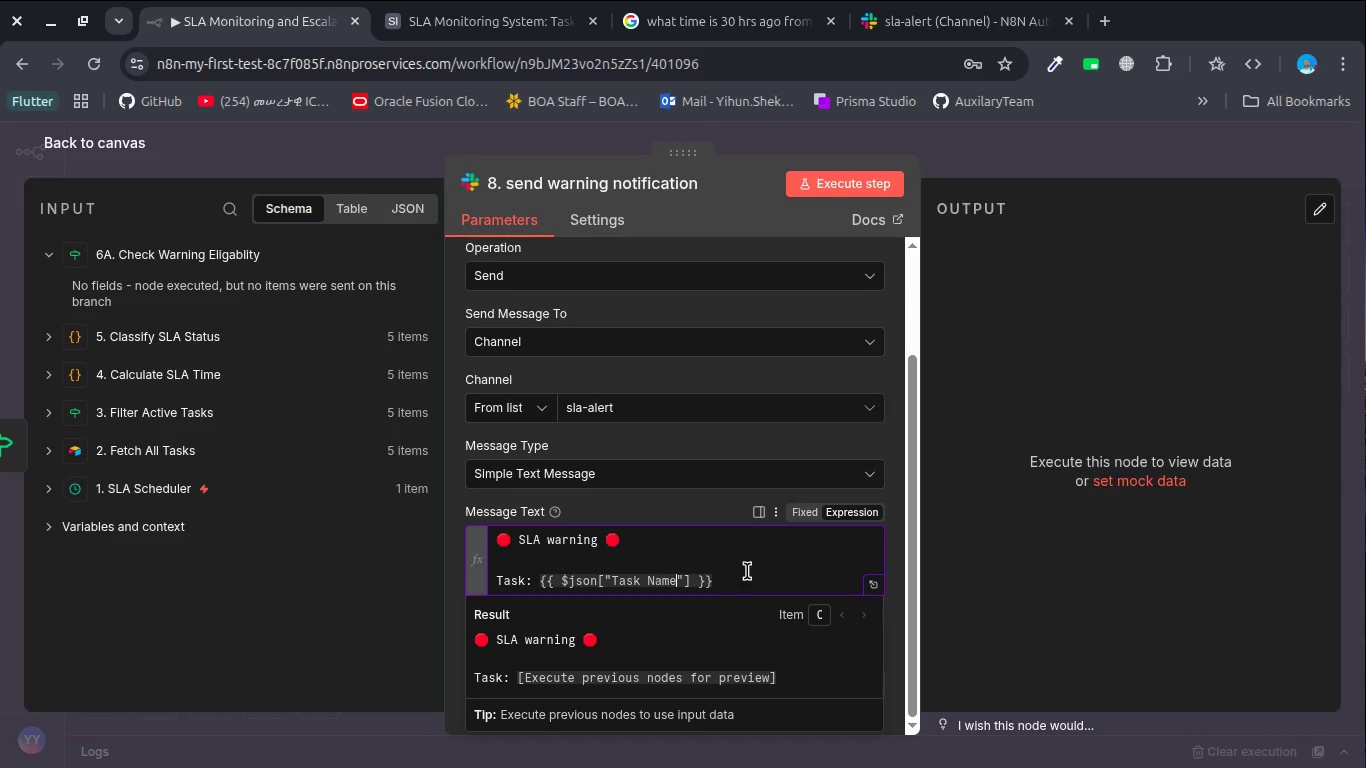 
left_click([744, 586])
 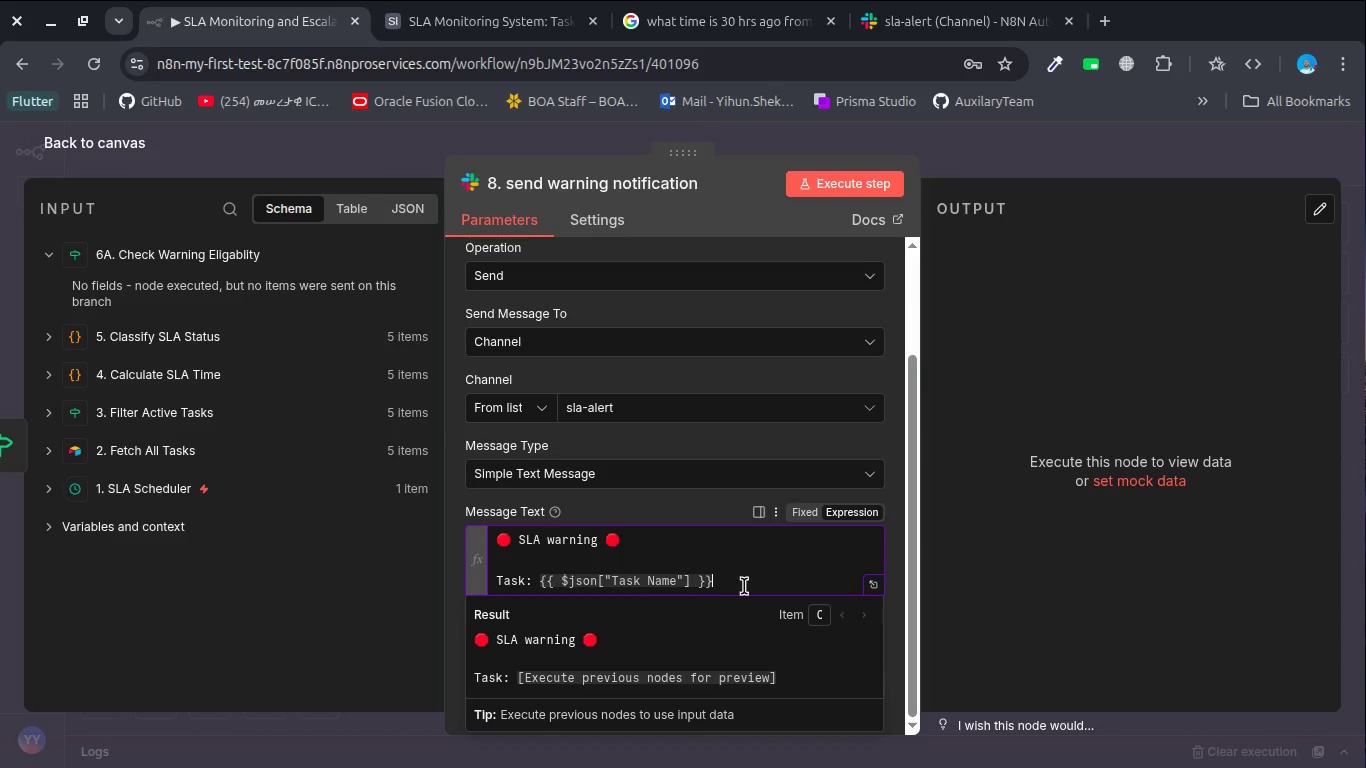 
key(Enter)
 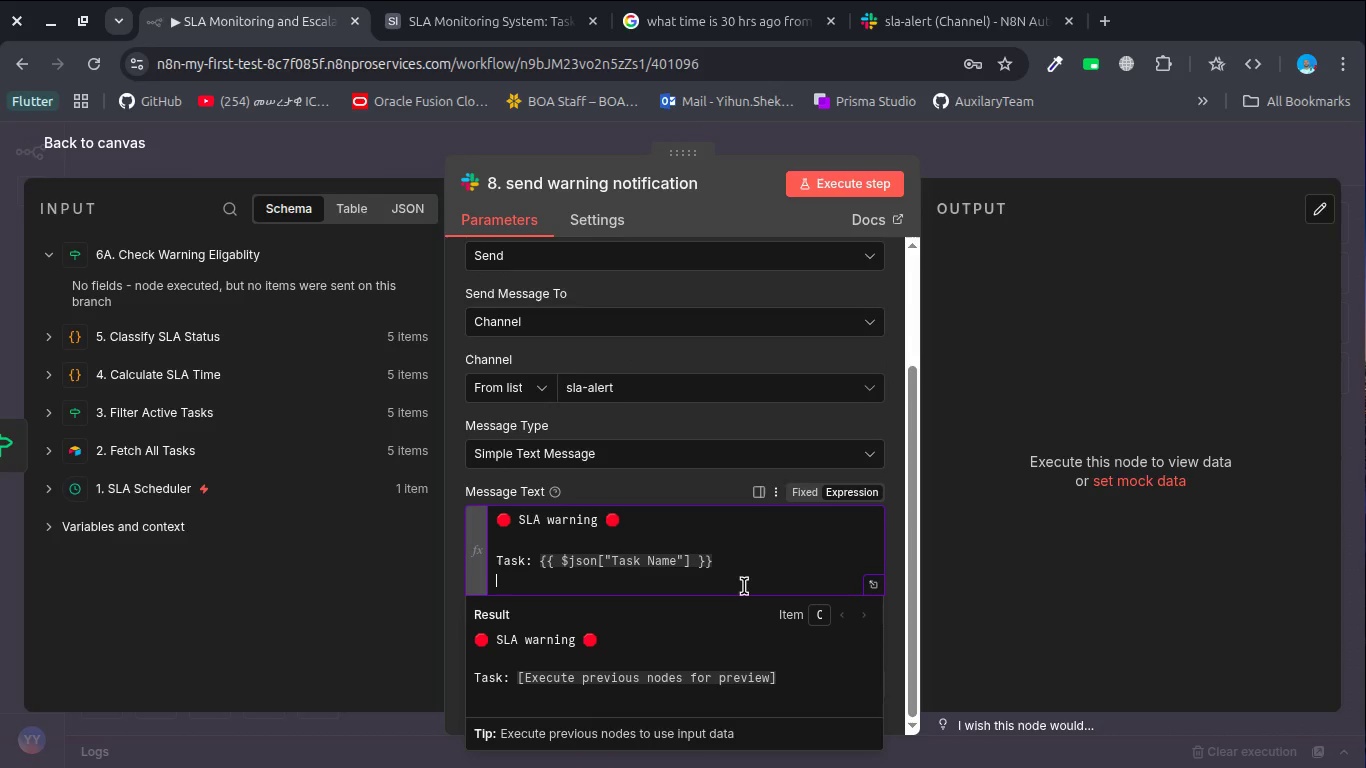 
type(Owner :)
key(Backspace)
key(Backspace)
type(: {{)
 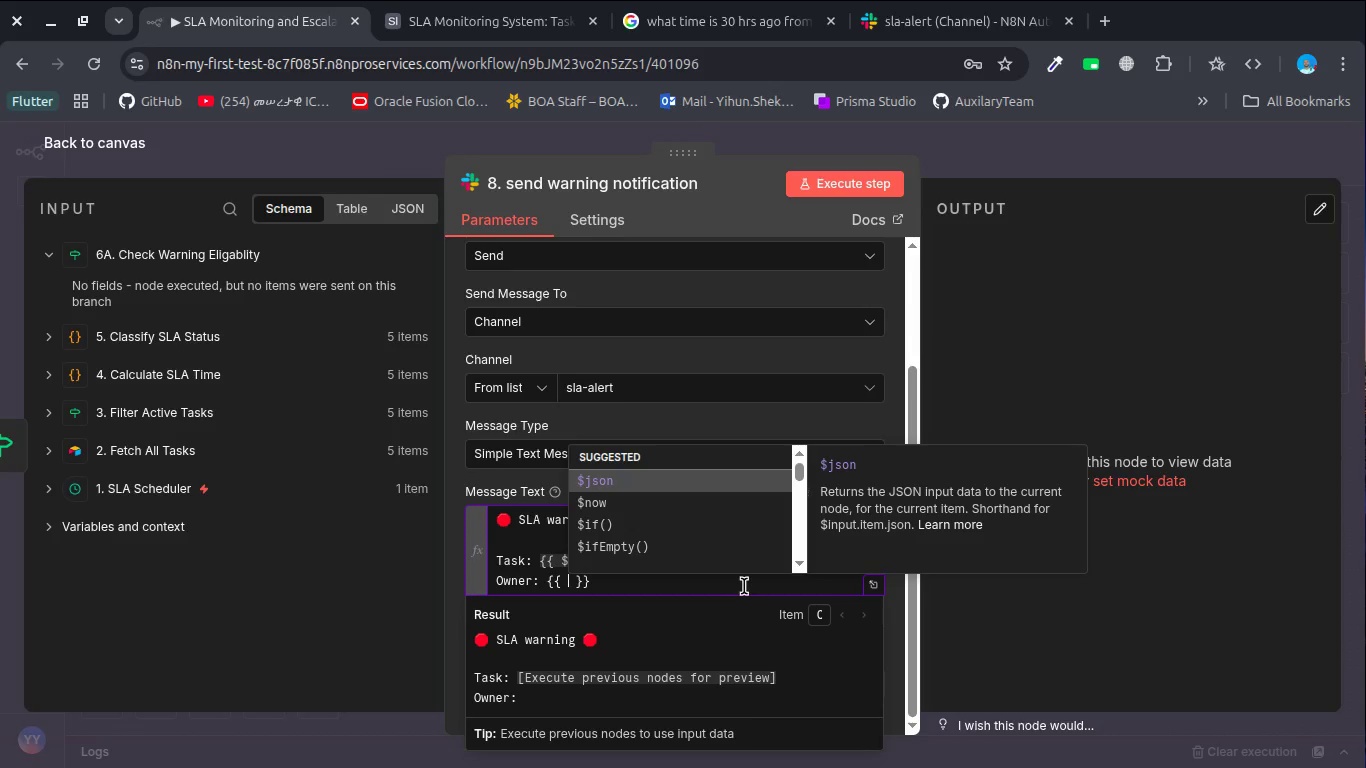 
key(Enter)
 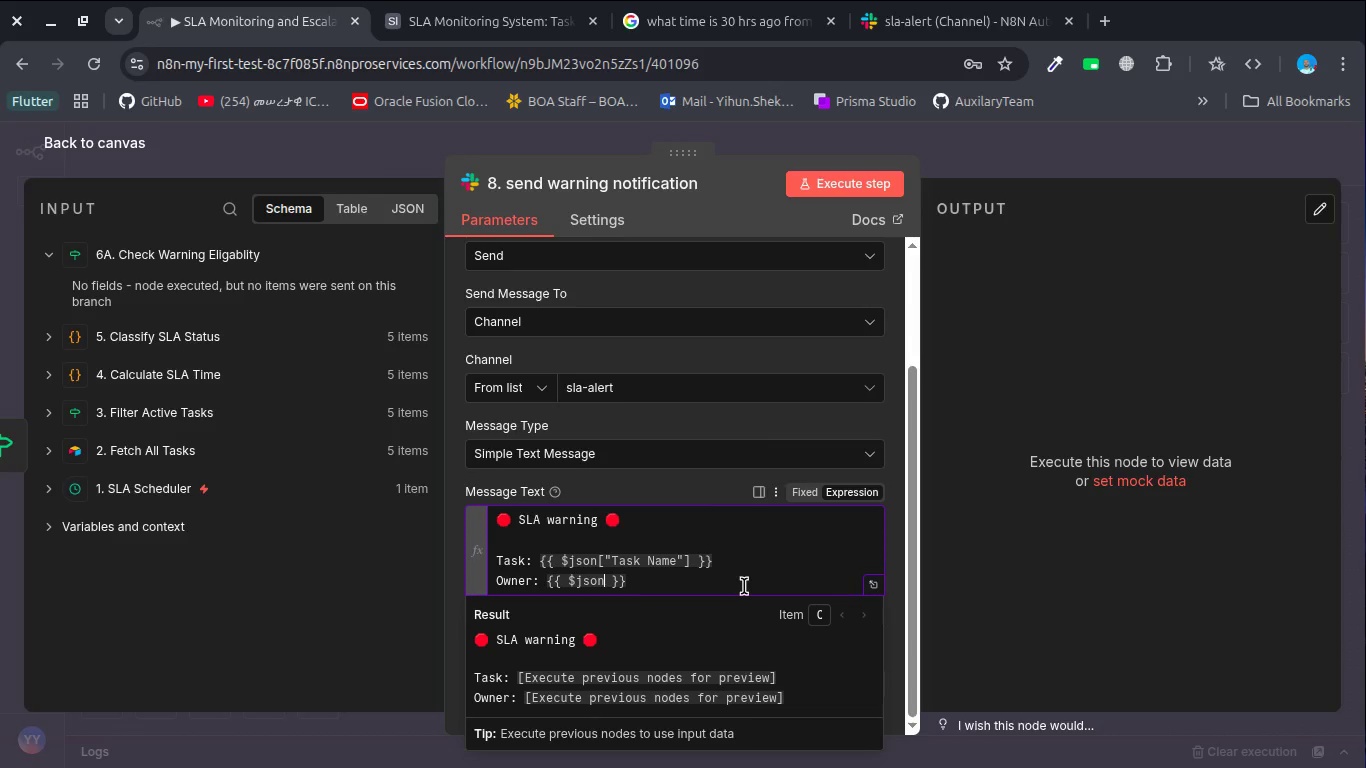 
type(["Owner Name)
 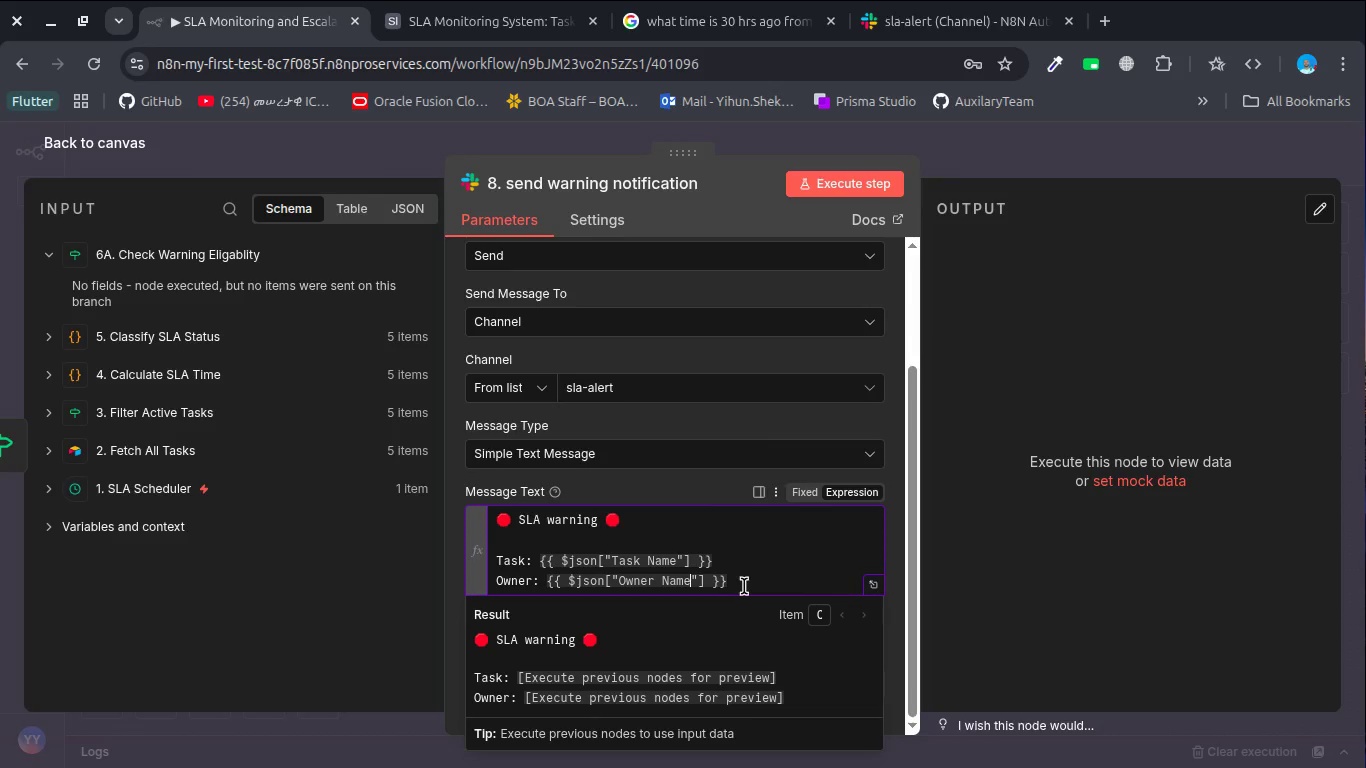 
left_click([744, 586])
 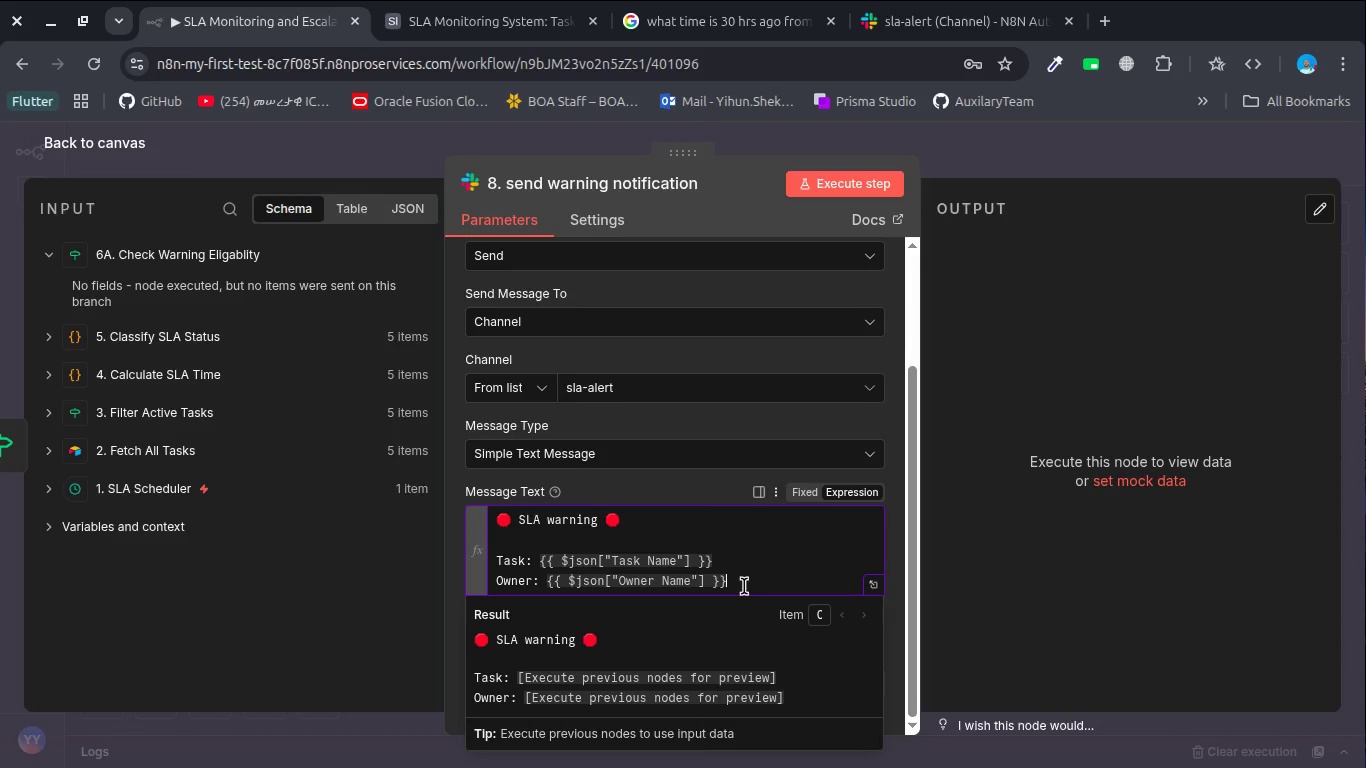 
key(Enter)
 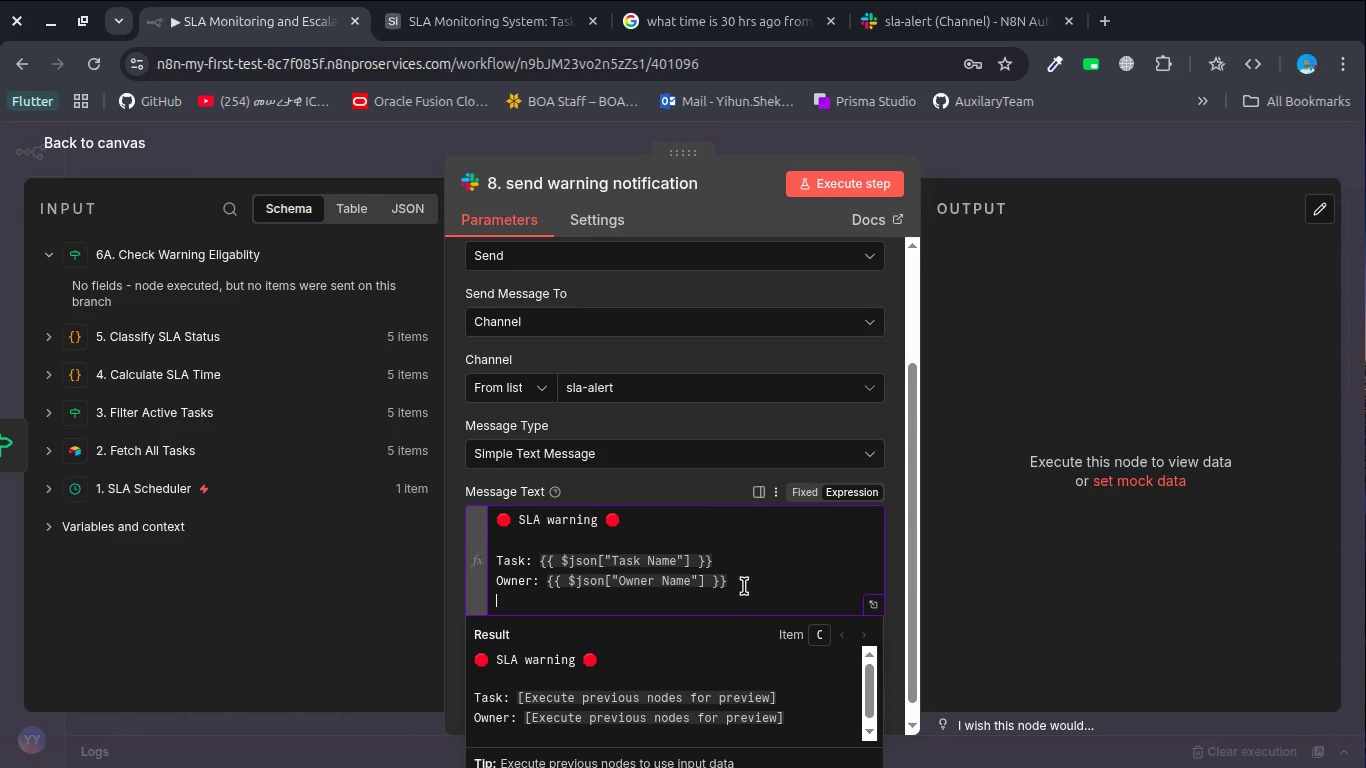 
type(Pro)
key(Backspace)
type(iority: {{)
 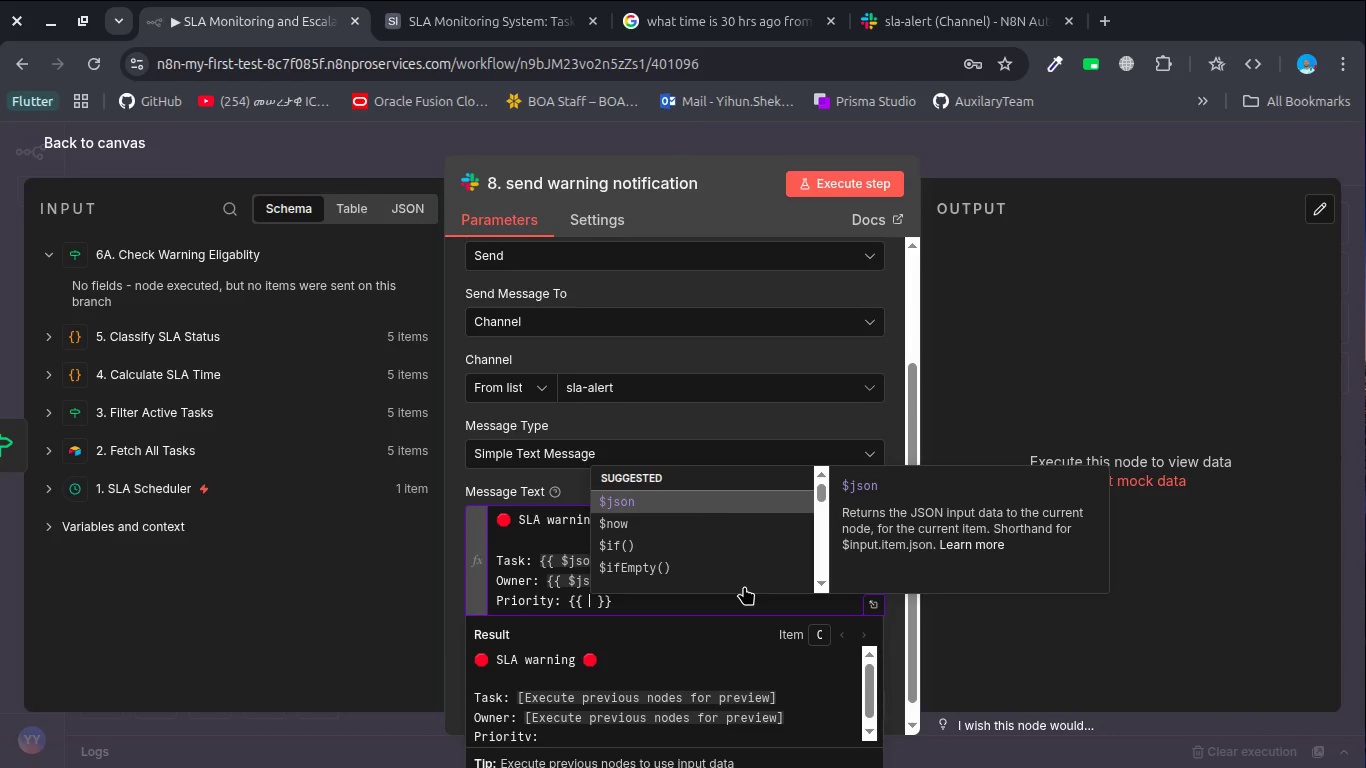 
key(Enter)
 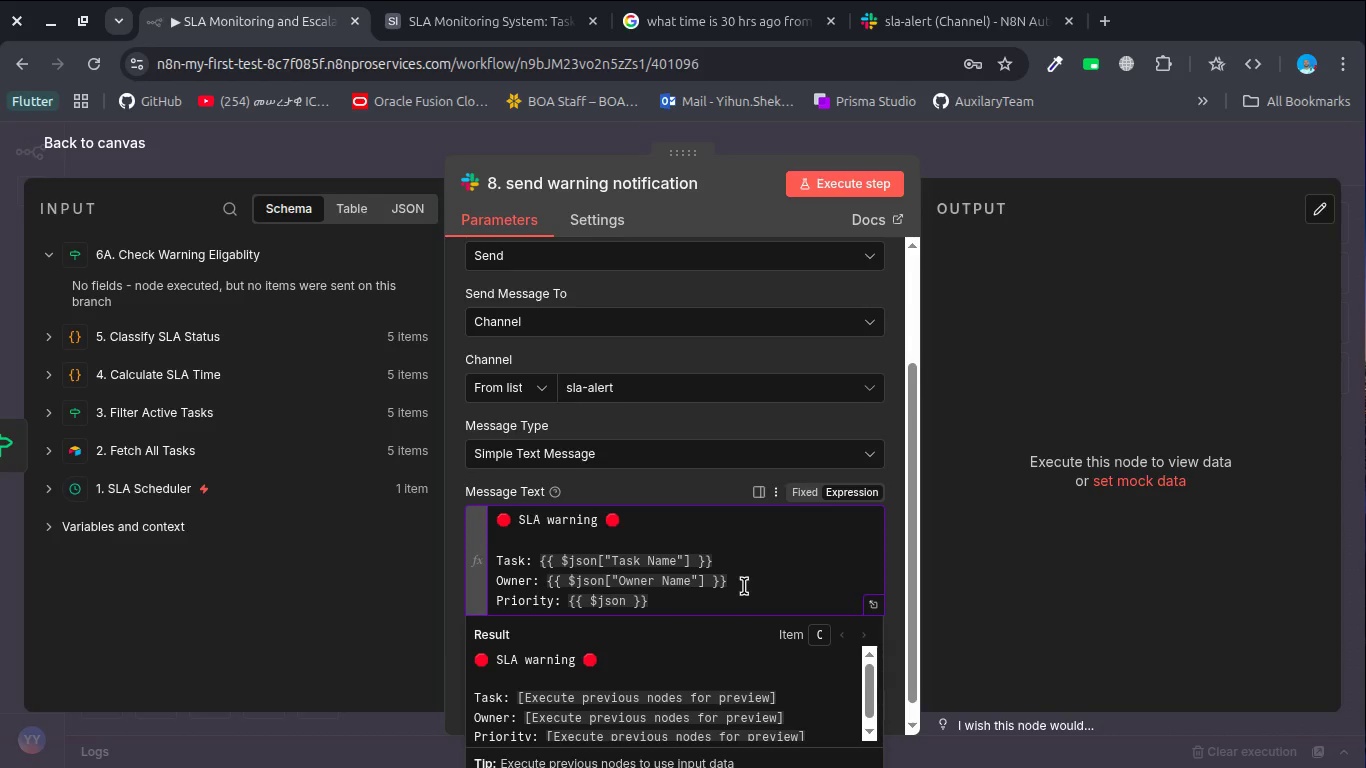 
key(BracketLeft)
 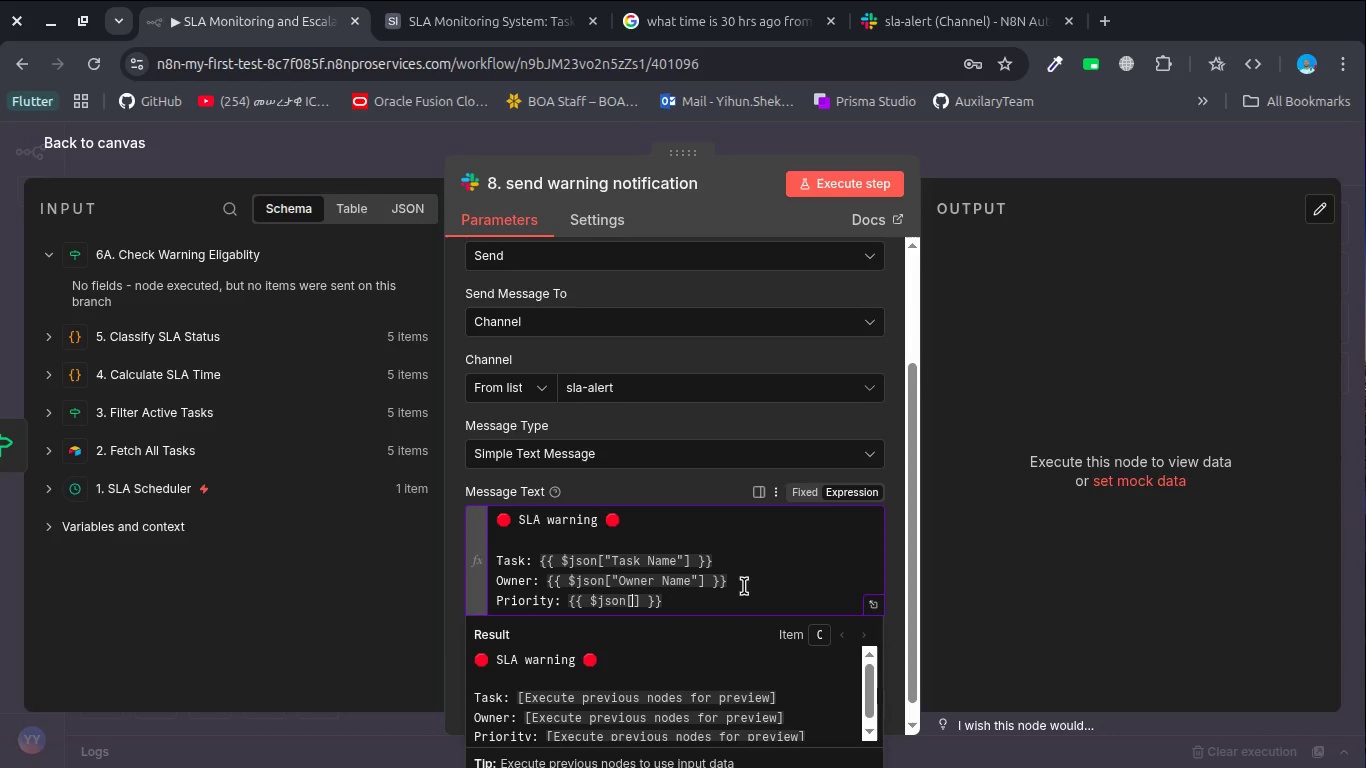 
key(Shift+Quote)
 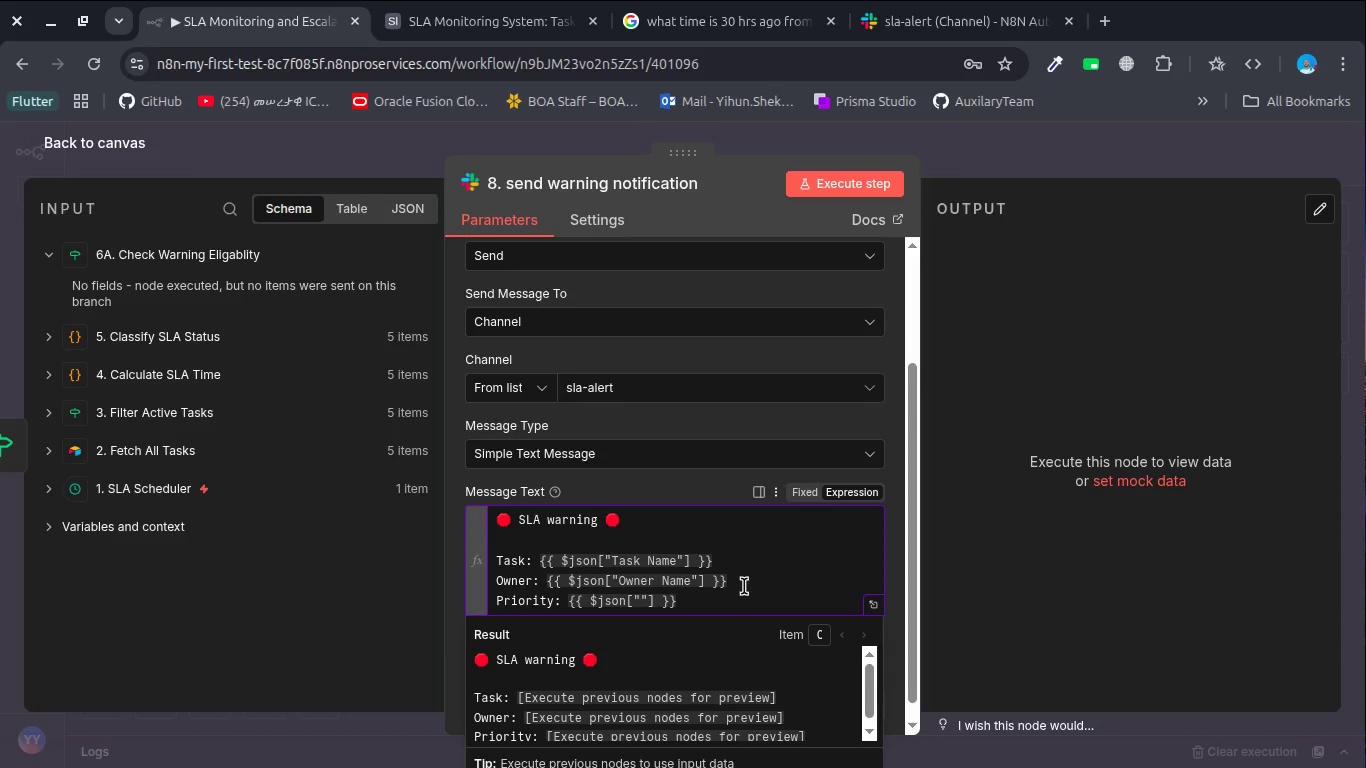 
wait(5.01)
 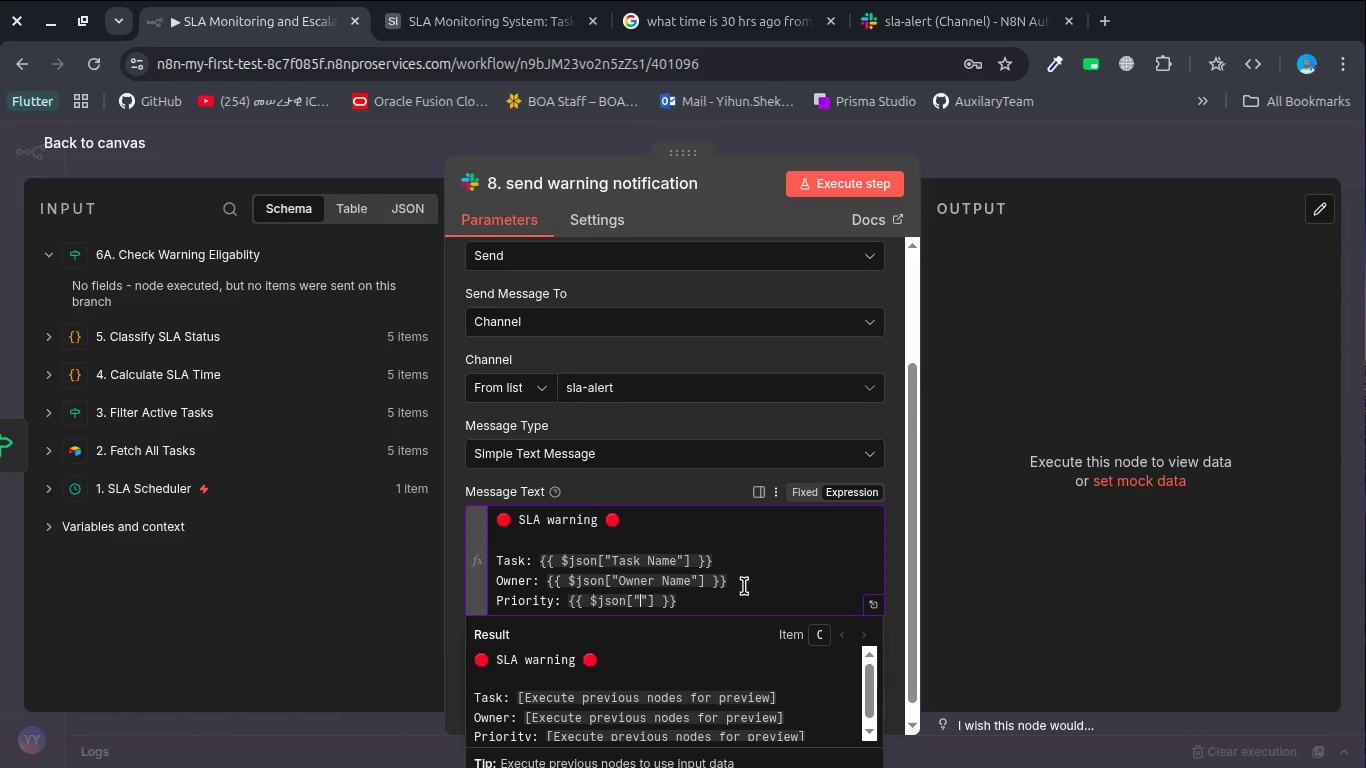 
type(Priority)
 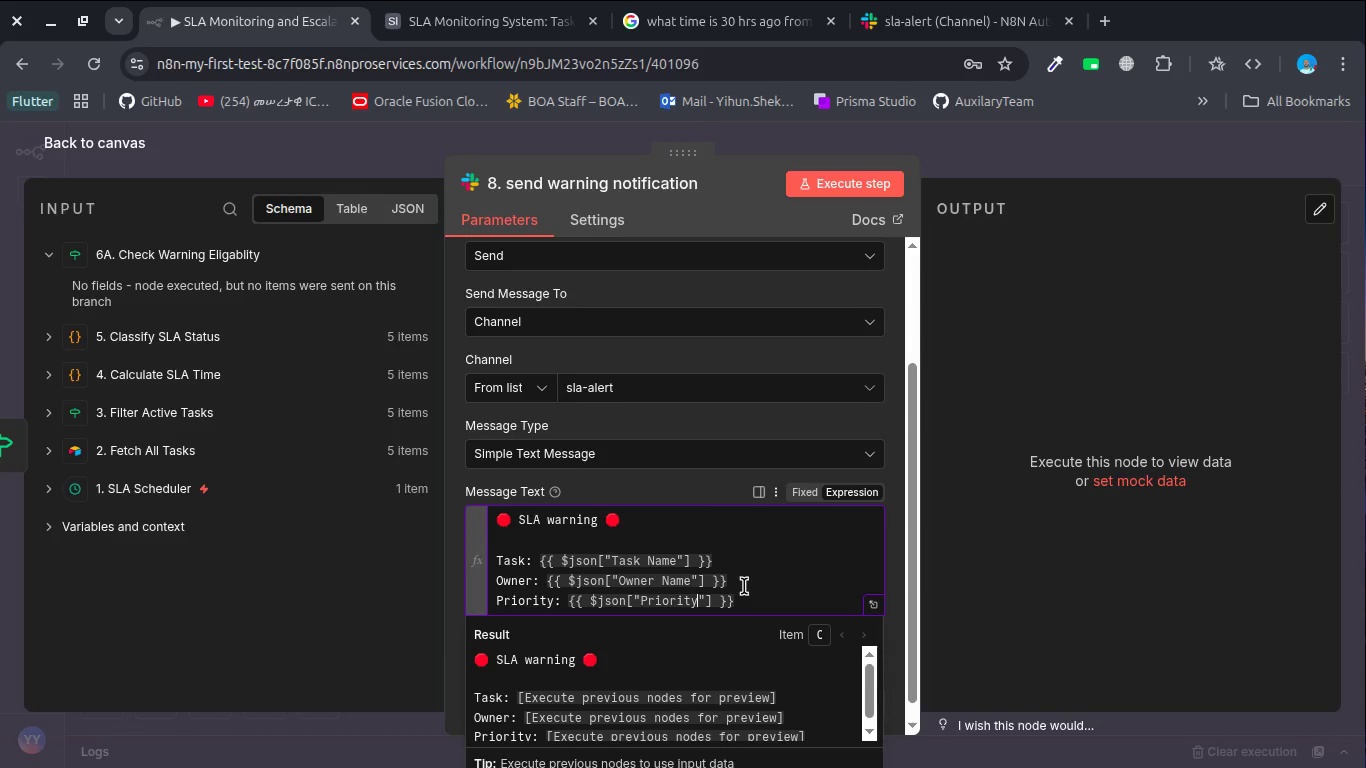 
key(ArrowRight)
 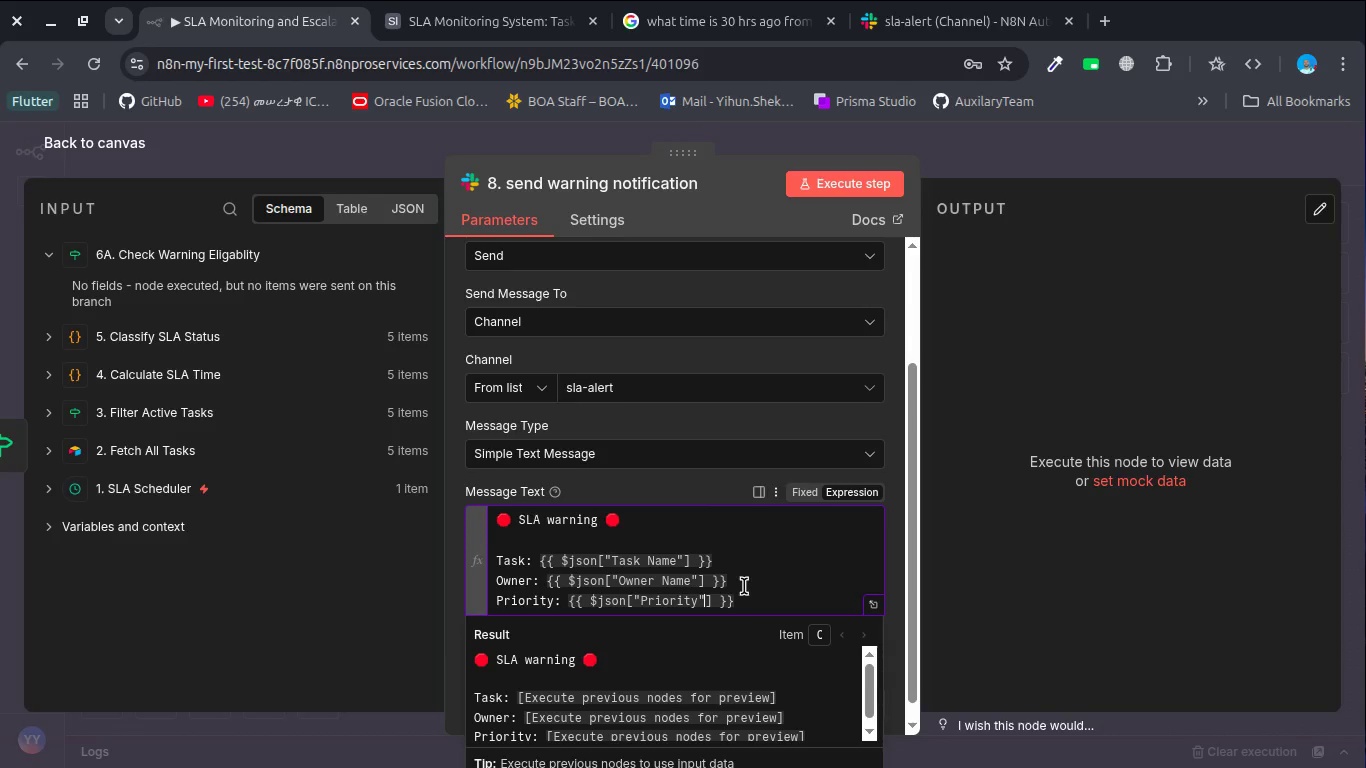 
key(ArrowRight)
 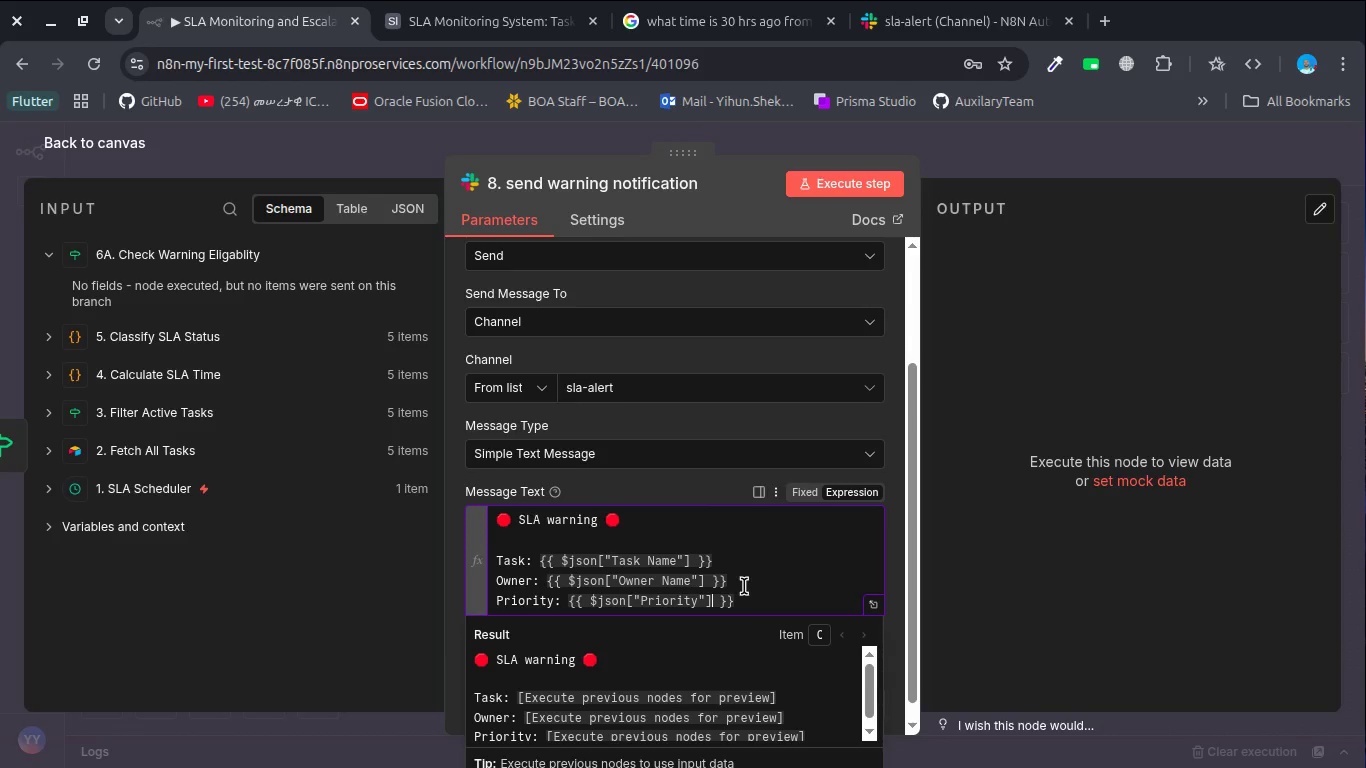 
key(ArrowRight)
 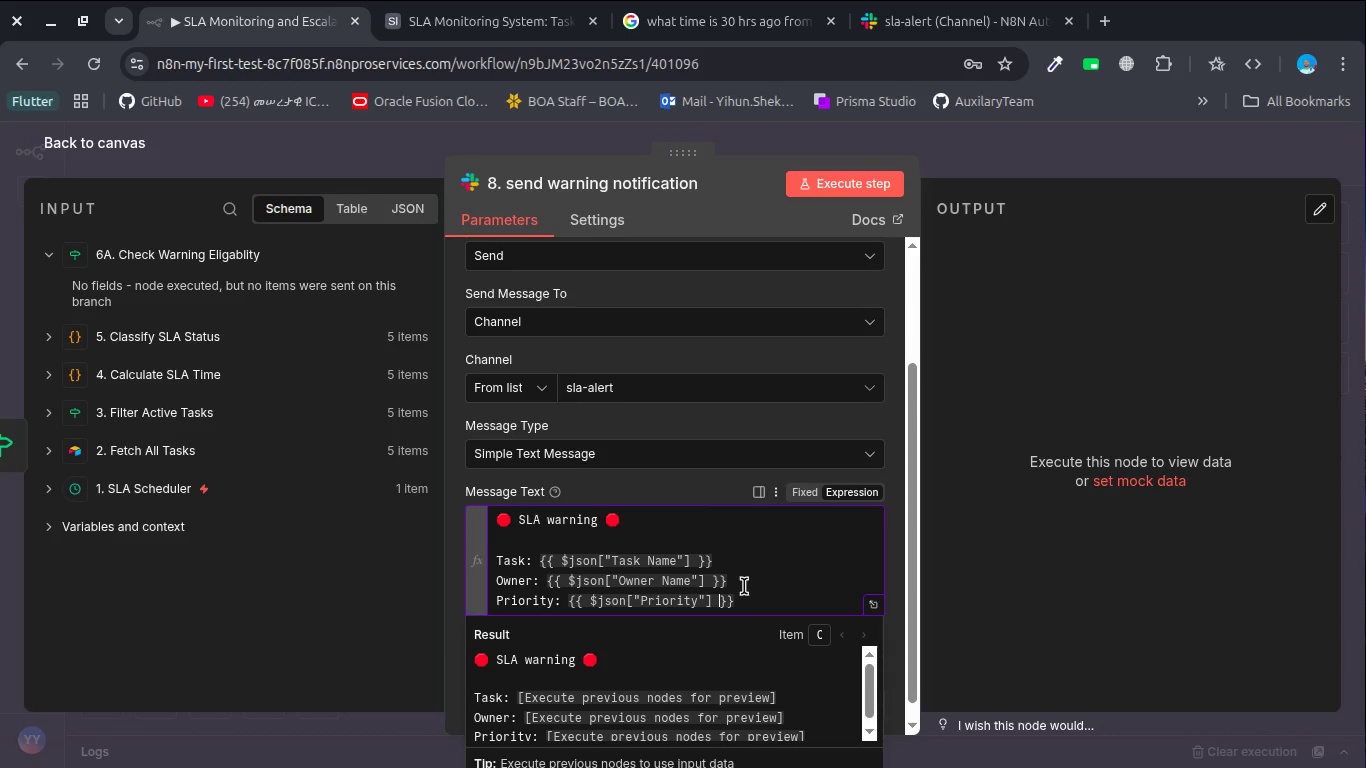 
key(ArrowRight)
 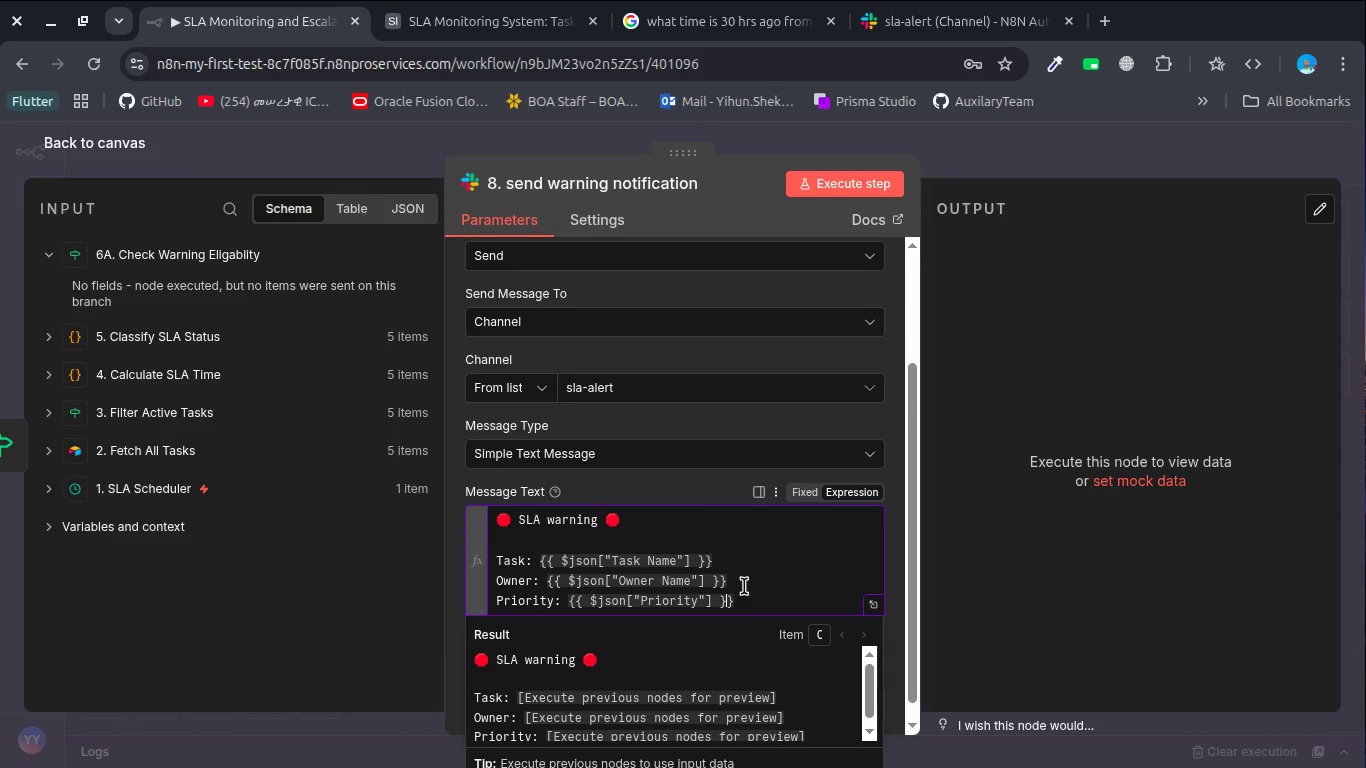 
key(ArrowRight)
 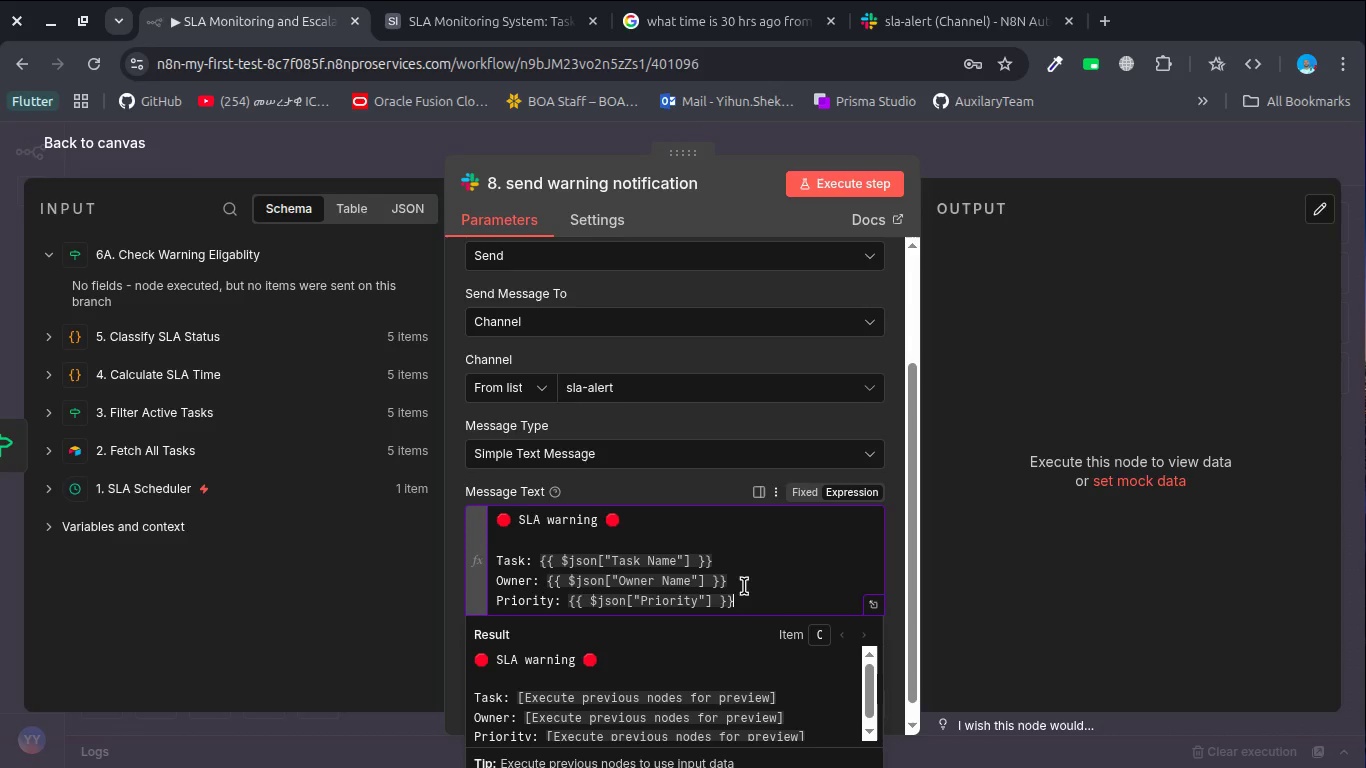 
key(Enter)
 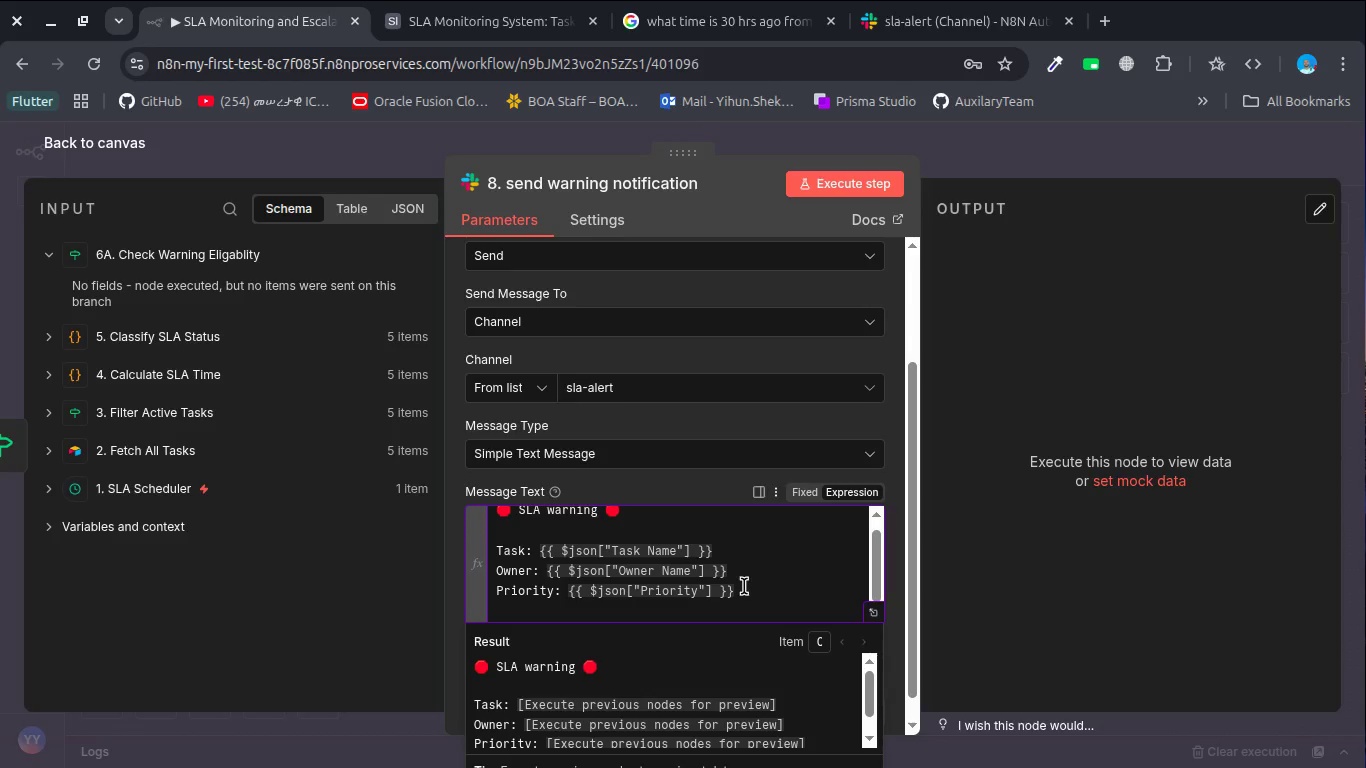 
key(Enter)
 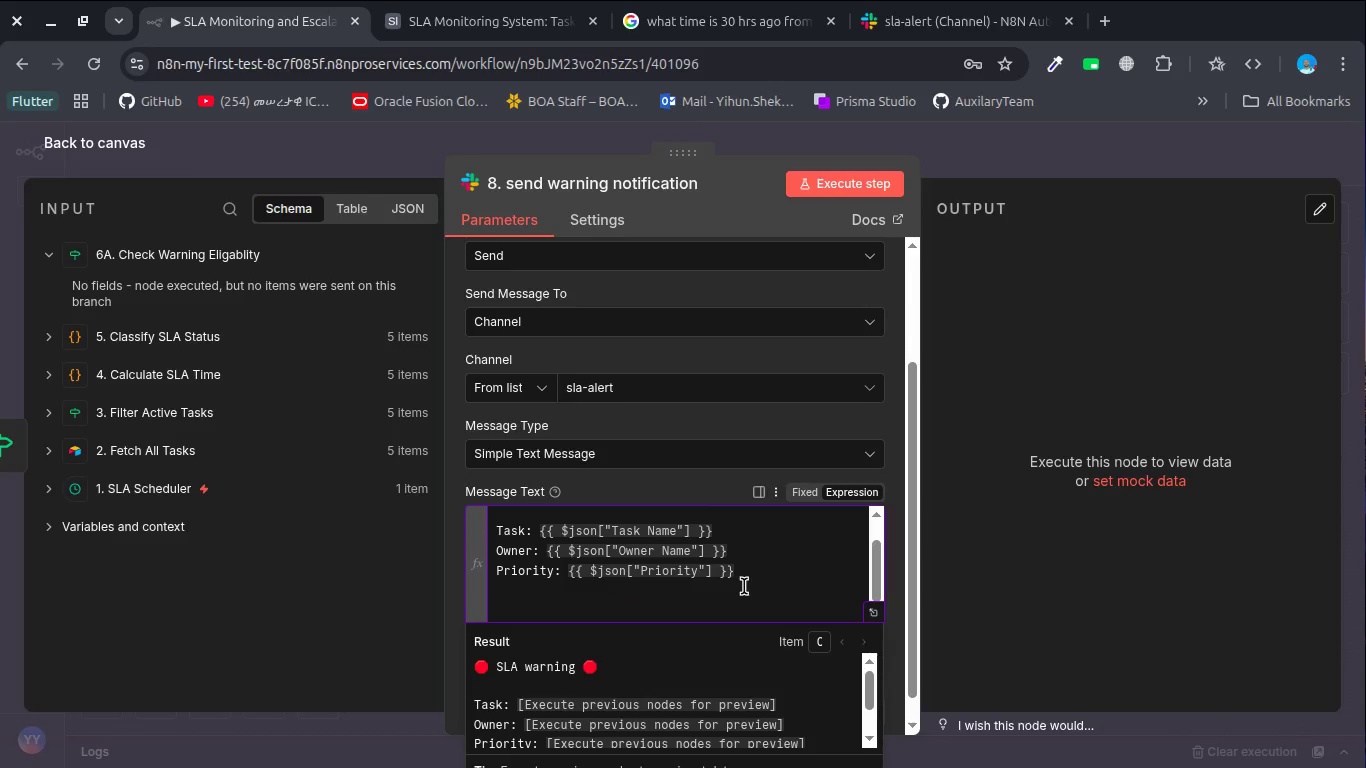 
type(This T)
key(Backspace)
type(tsj)
key(Backspace)
type(k is appeo)
key(Backspace)
key(Backspace)
type(roachgin)
key(Backspace)
key(Backspace)
key(Backspace)
type(ing Sla)
 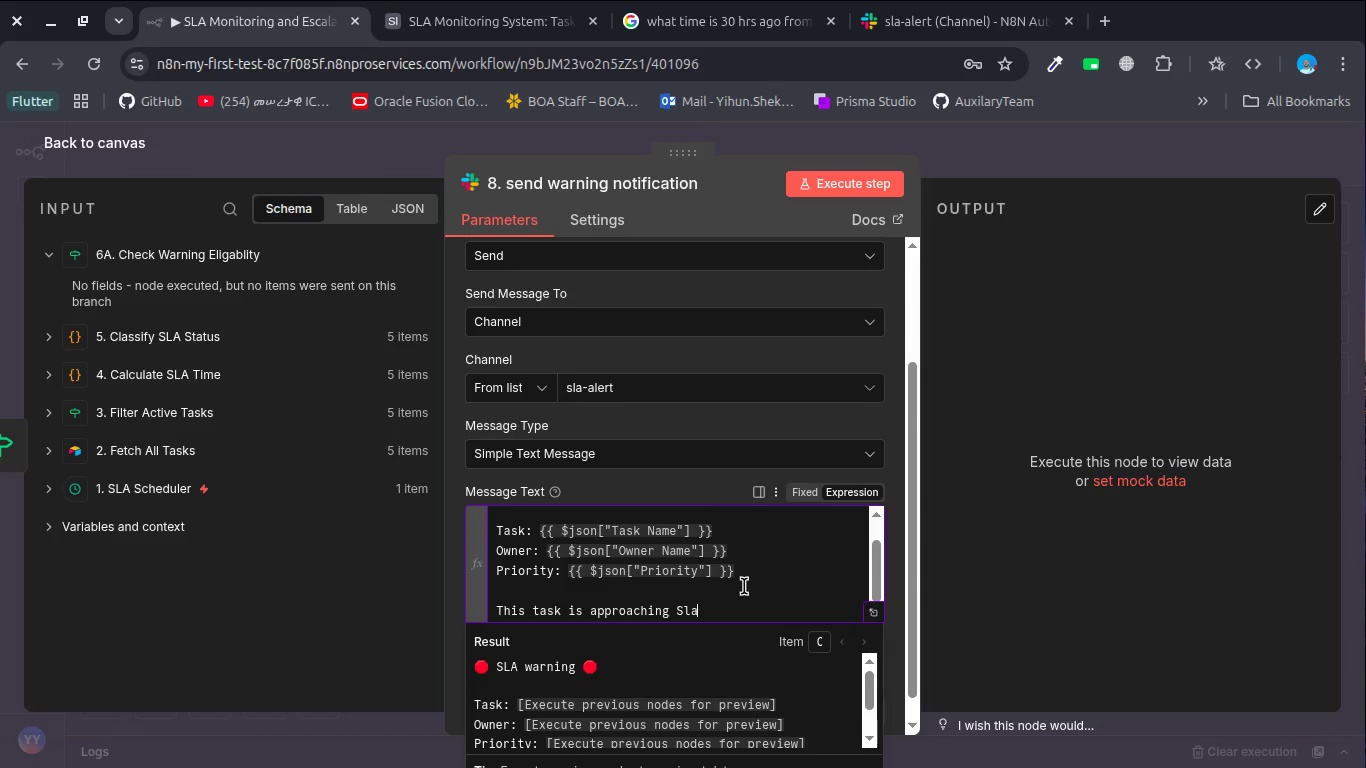 
wait(5.35)
 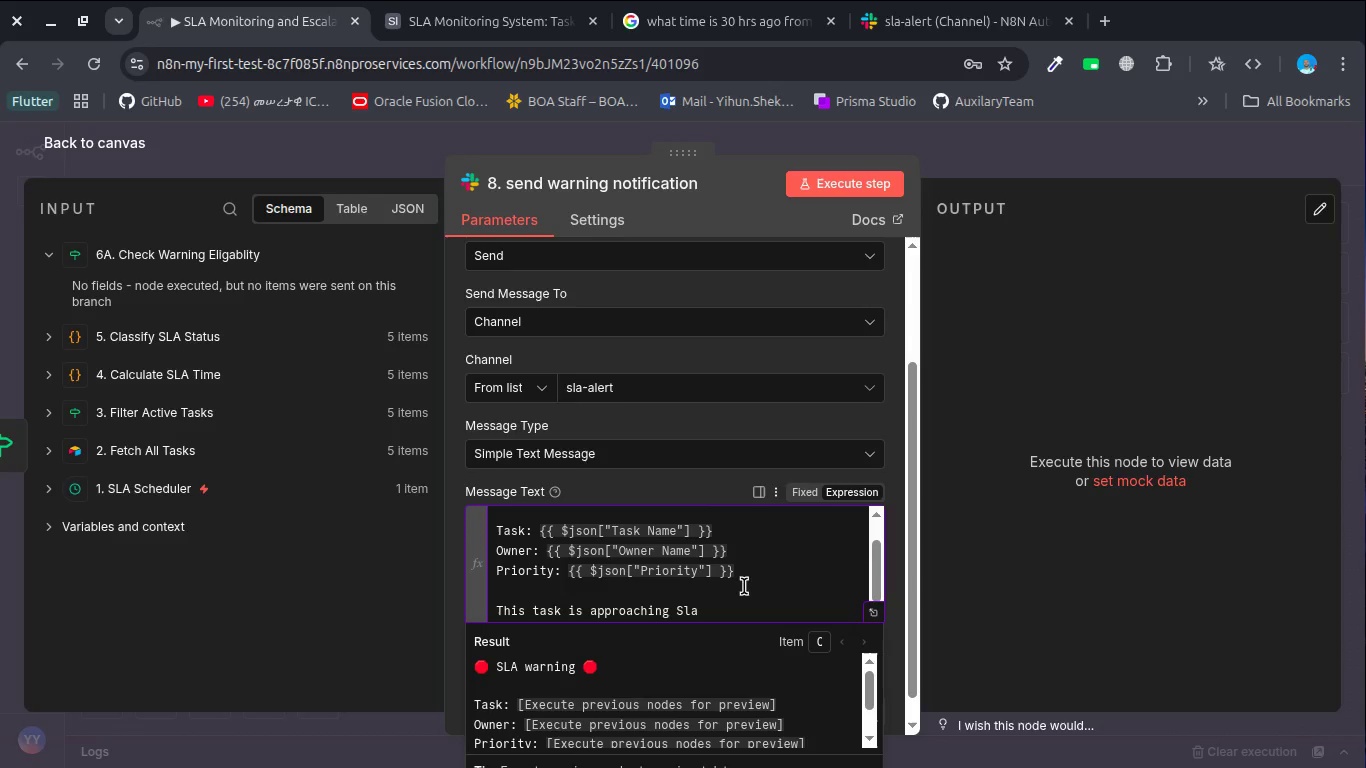 
type( Limit )
 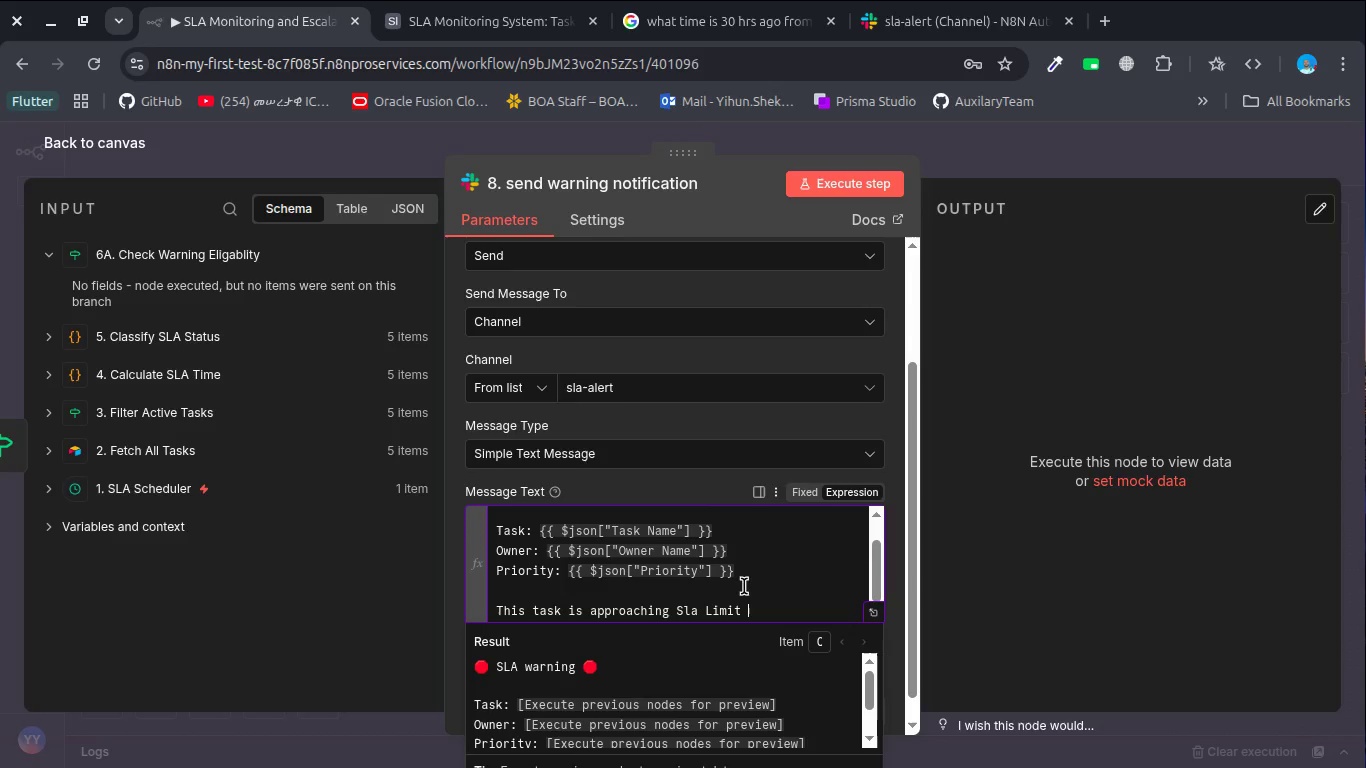 
key(Shift+Enter)
 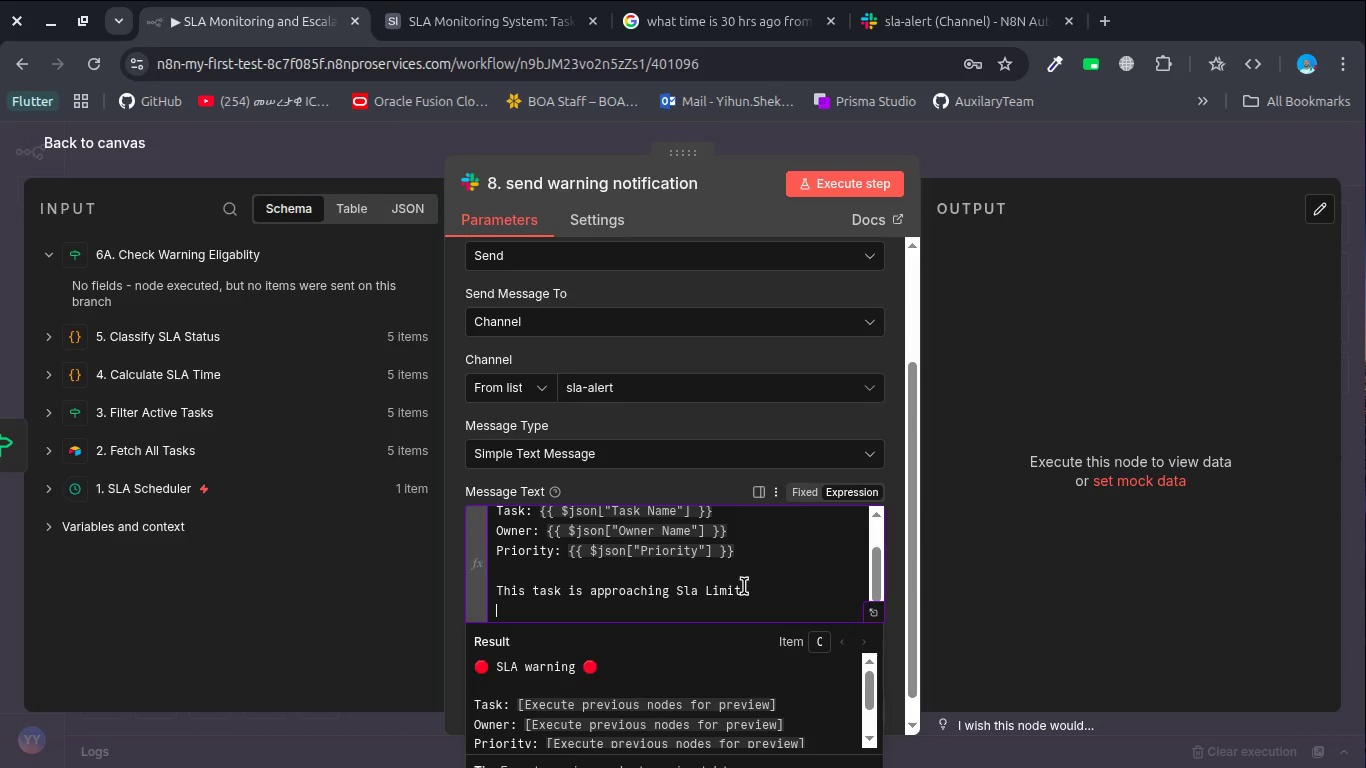 
key(Shift+Enter)
 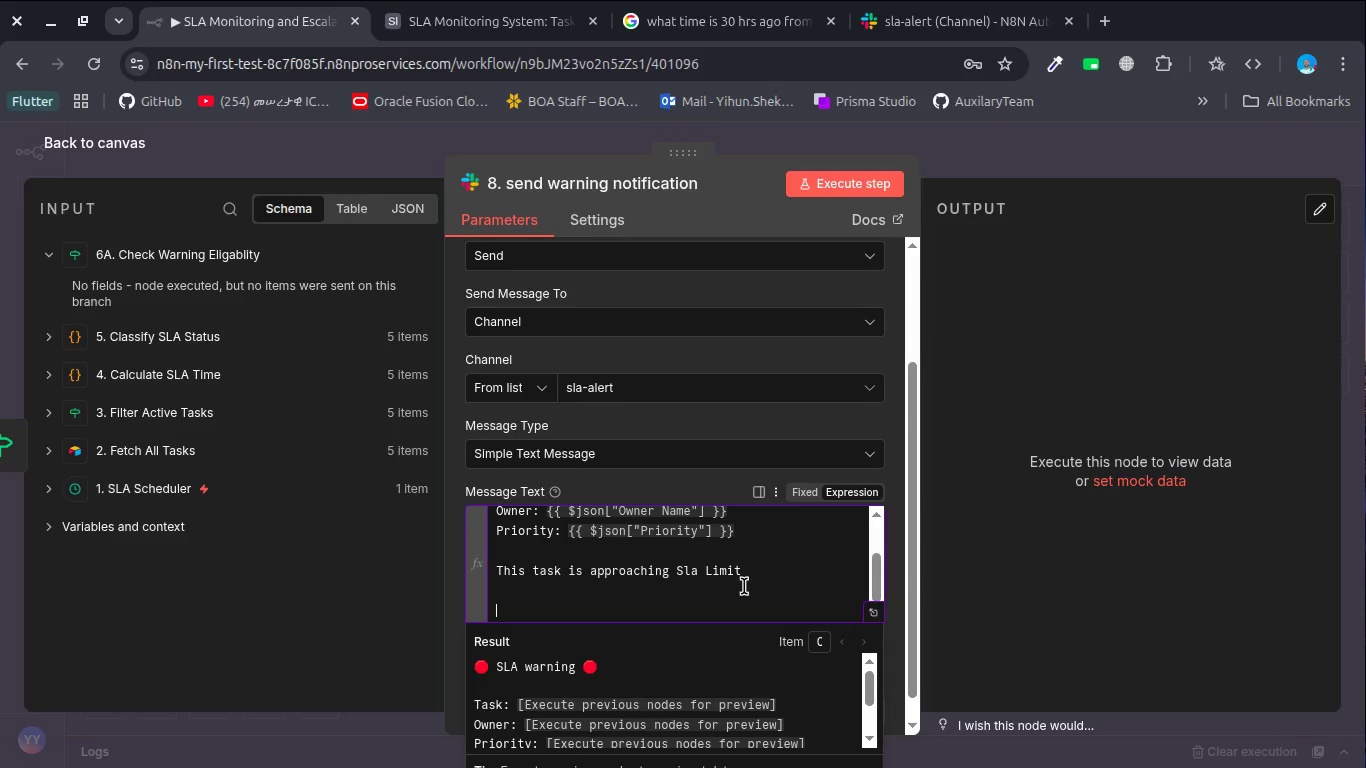 
type(Time el)
key(Backspace)
key(Backspace)
type(R)
key(Backspace)
type(Ek)
key(Backspace)
type(laped )
key(Backspace)
type(: )
 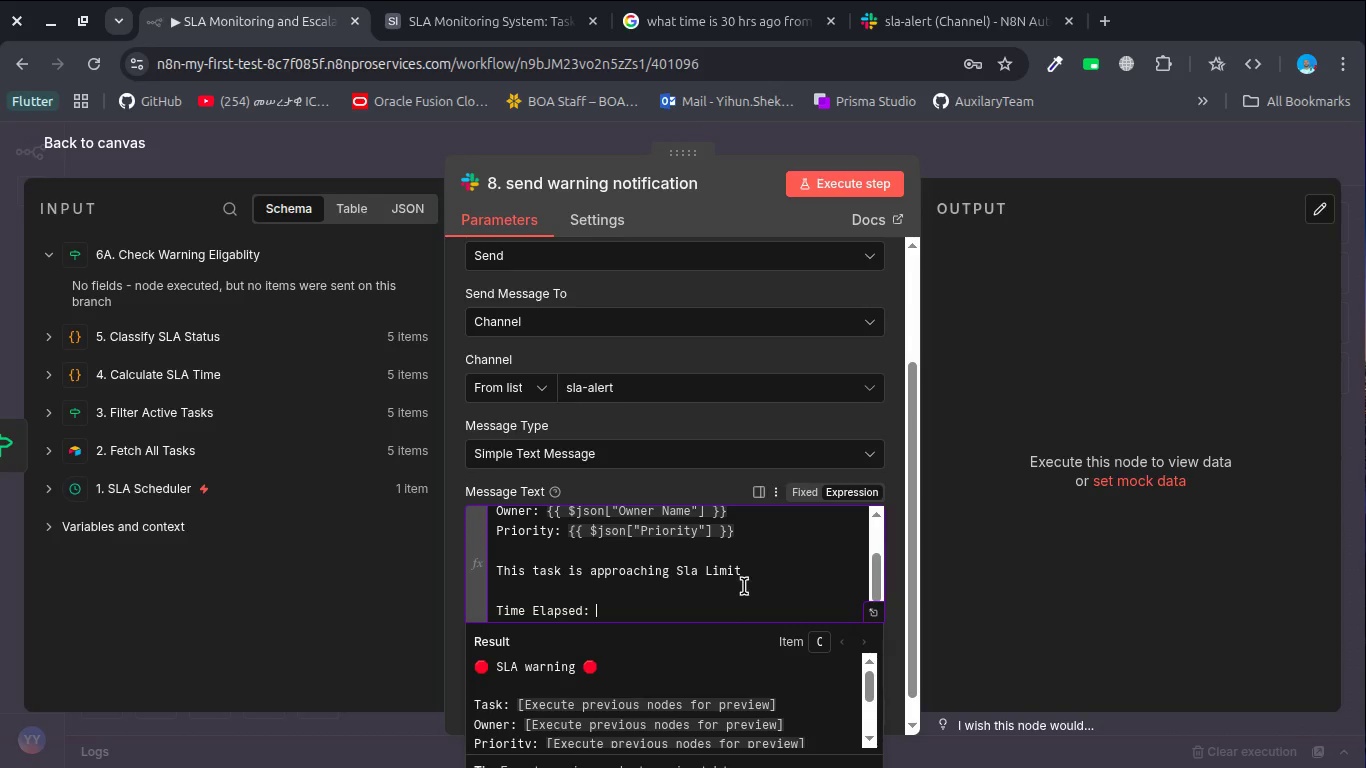 
 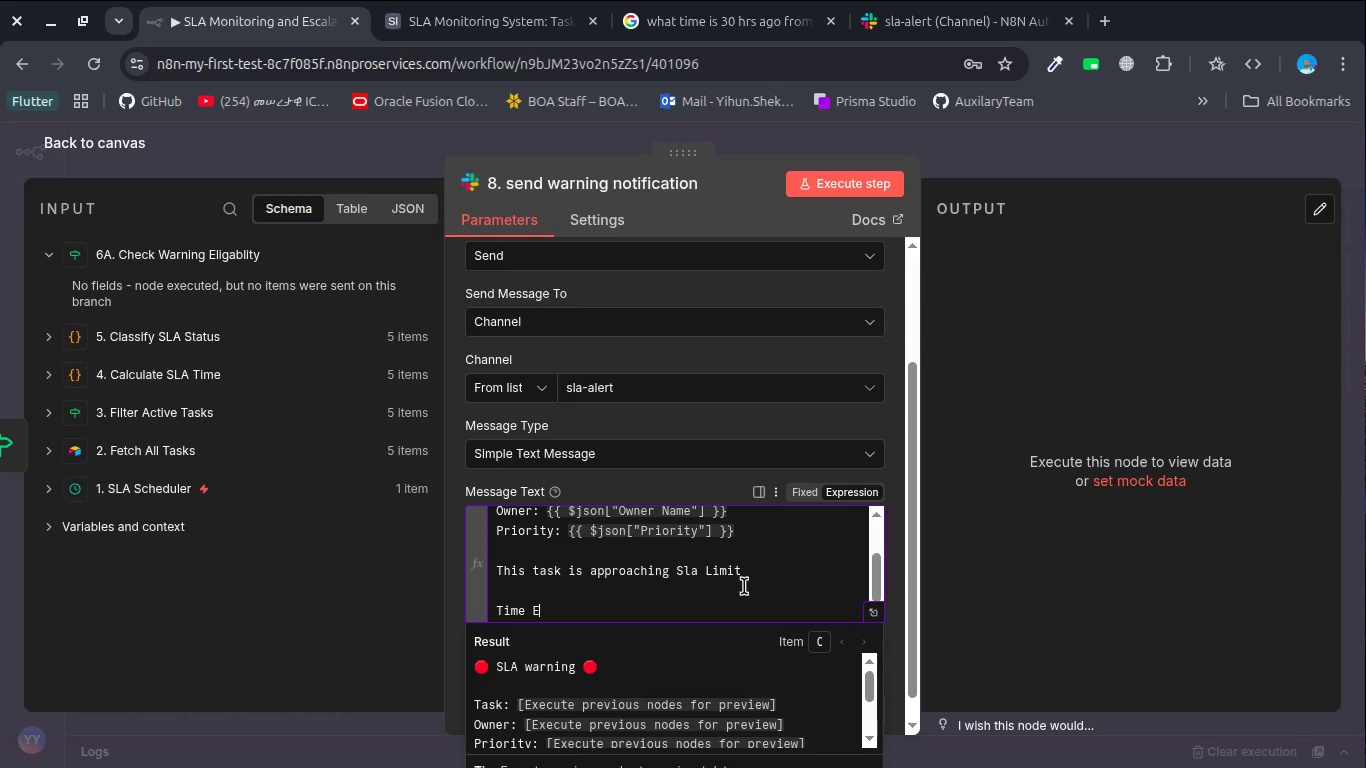 
hold_key(key=S, duration=0.33)
 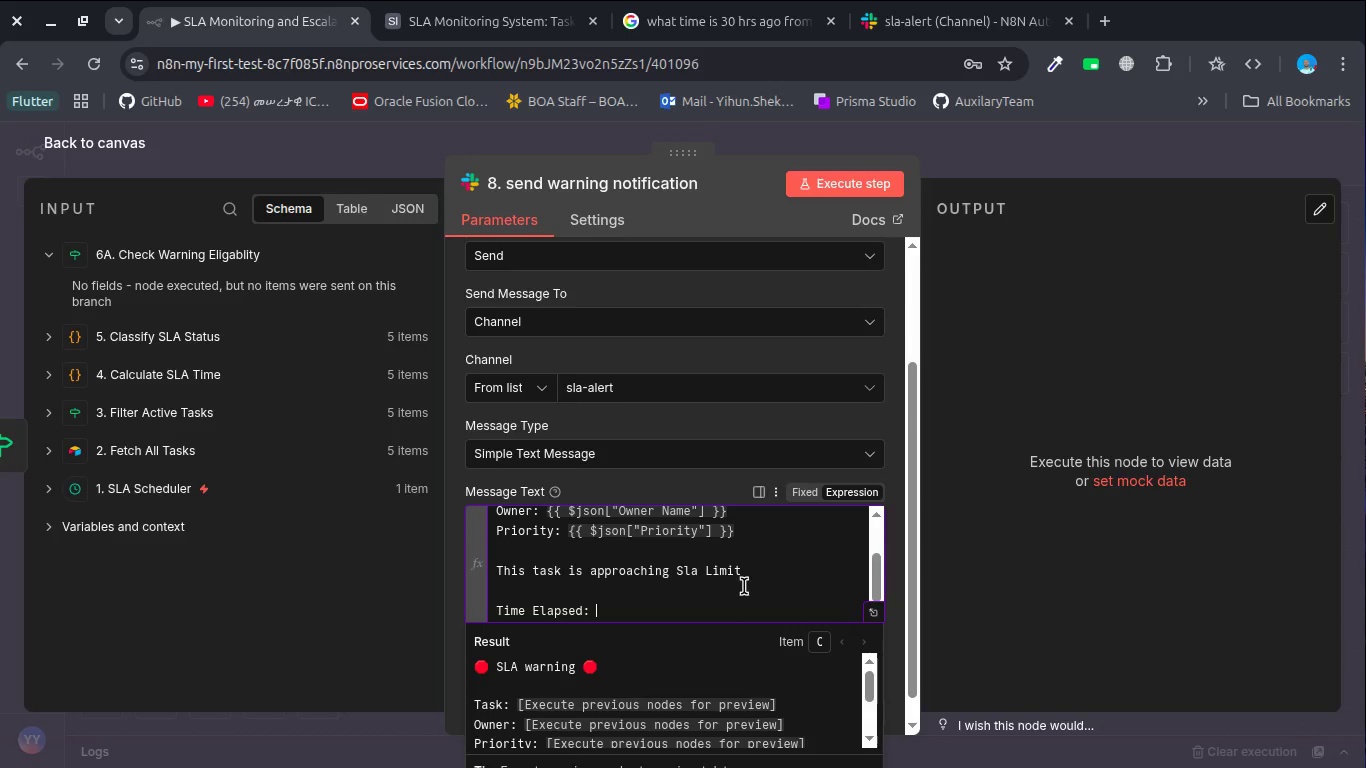 
key(Shift+Enter)
 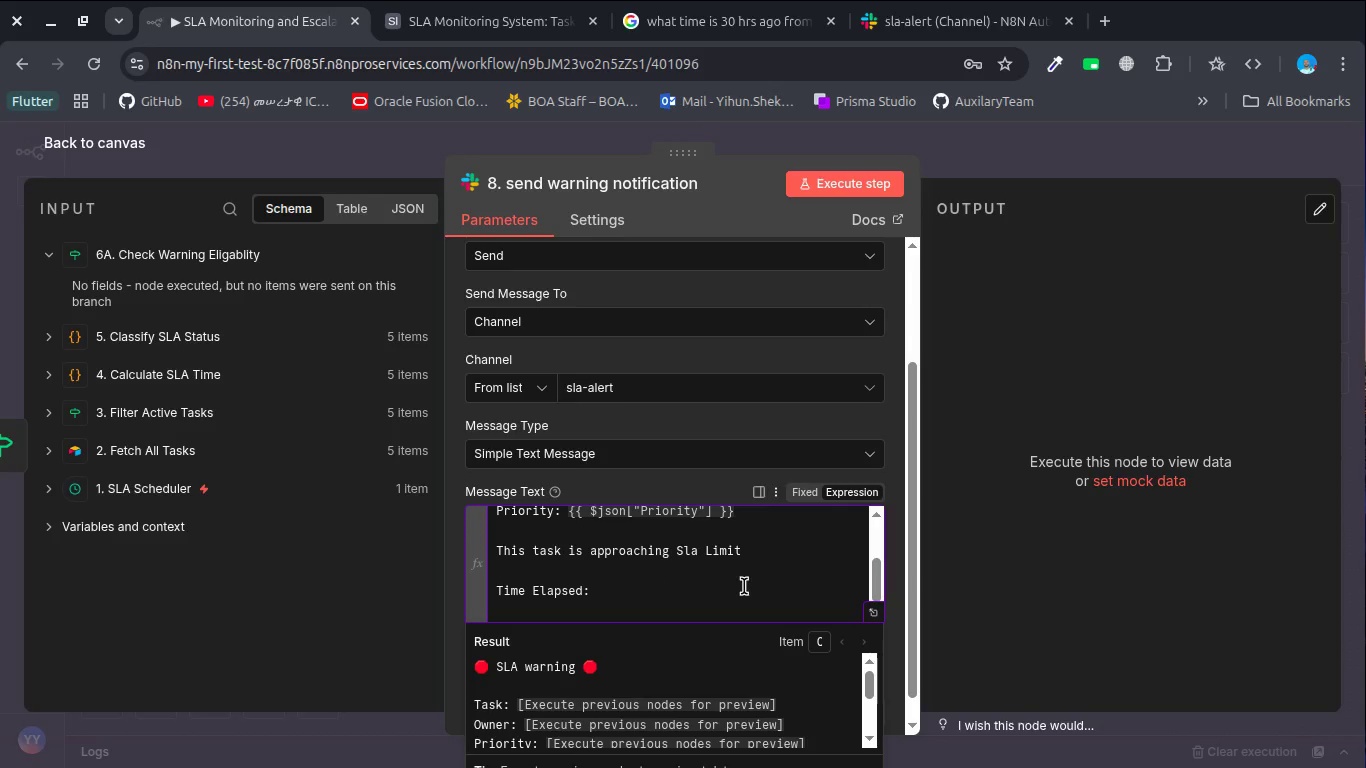 
key(Shift+BracketLeft)
 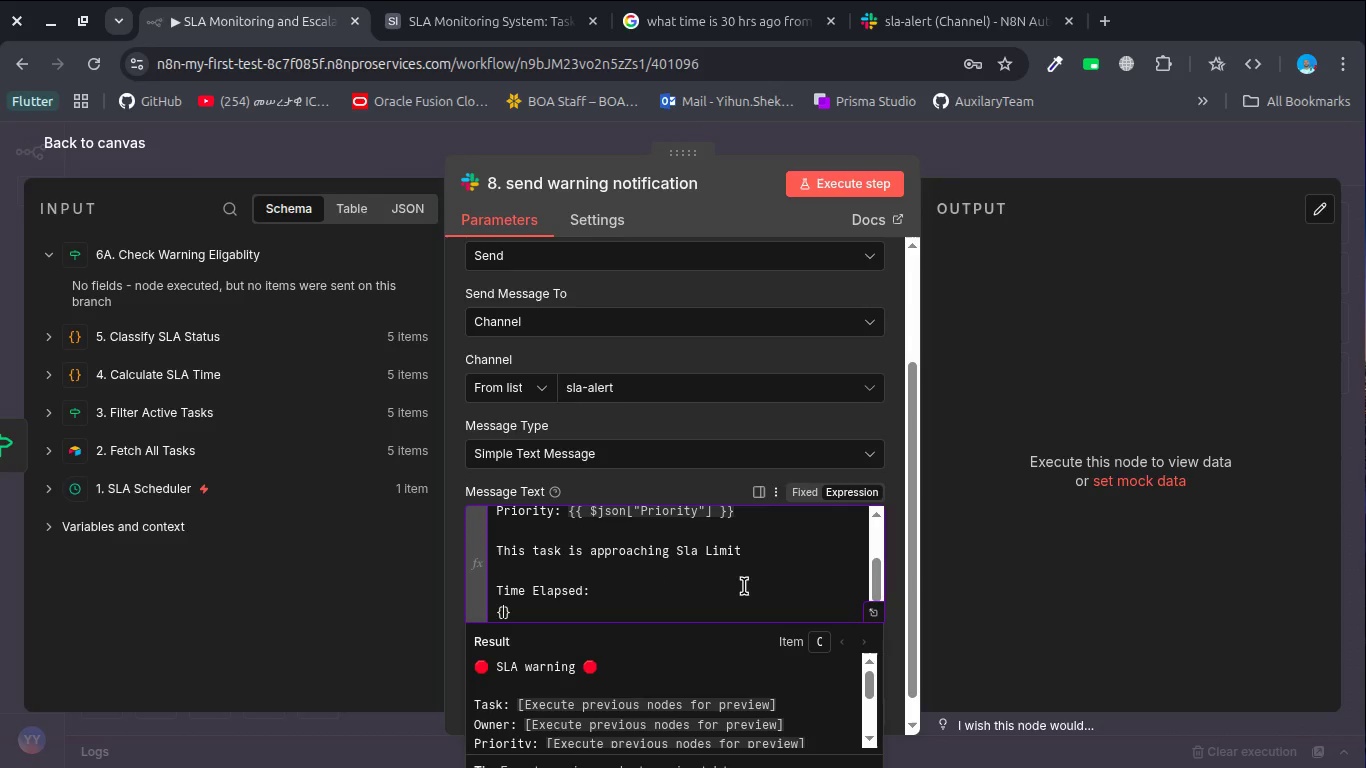 
key(Shift+BracketLeft)
 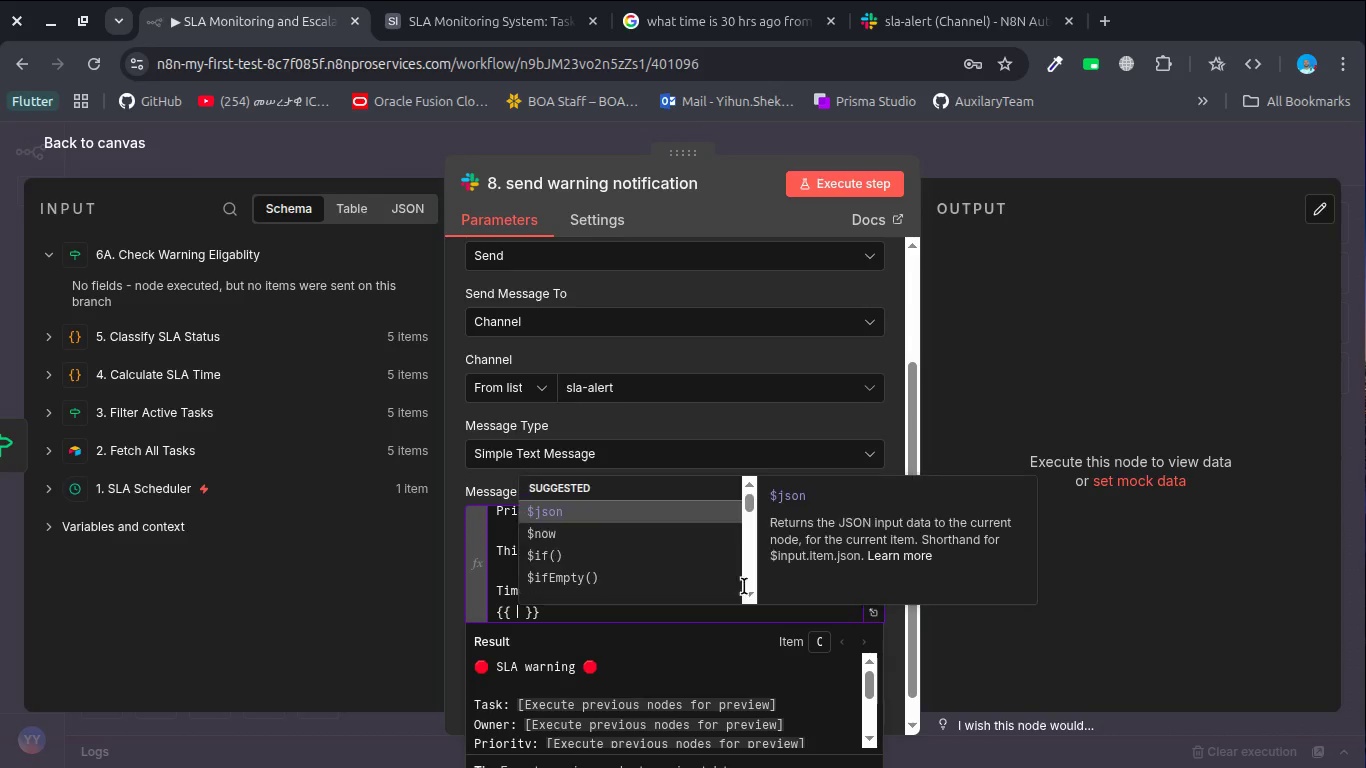 
key(Enter)
 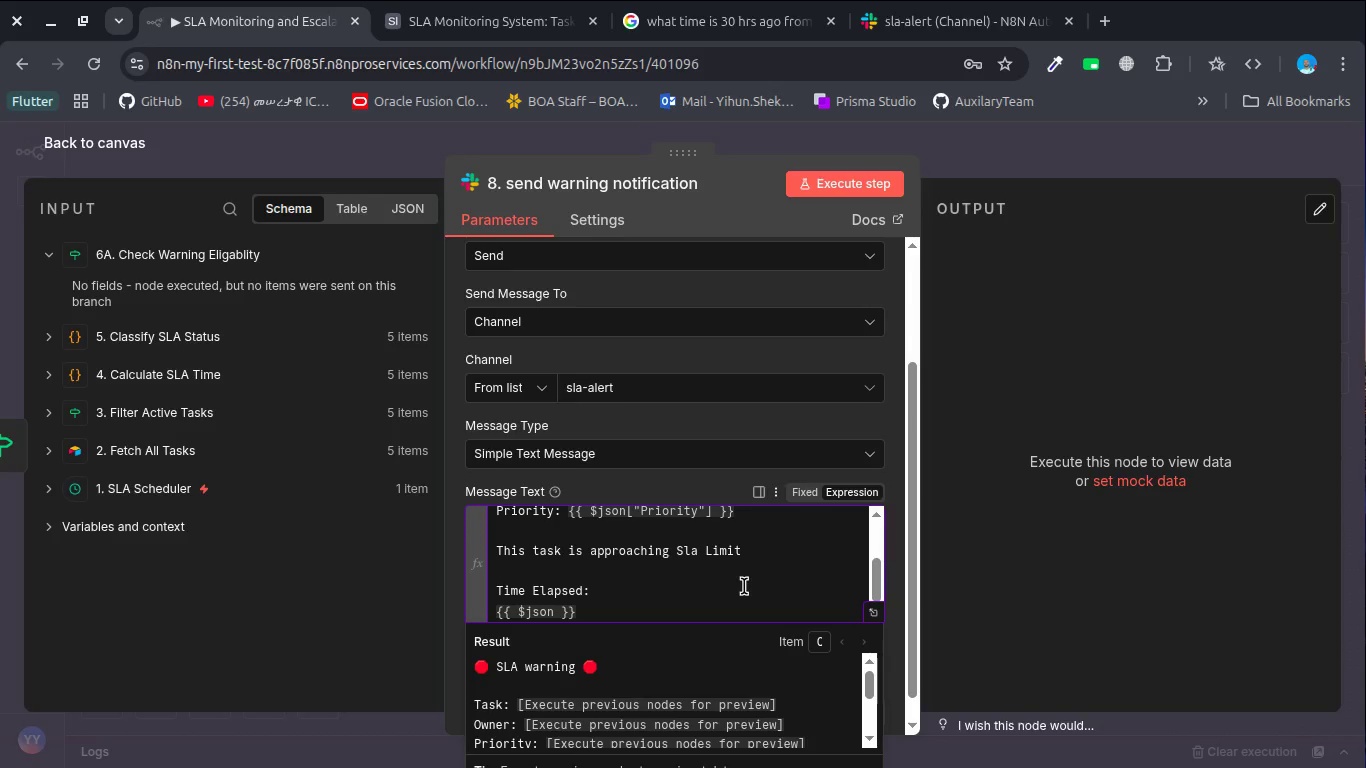 
key(Backspace)
type(m)
key(Backspace)
type(n.e;a)
key(Backspace)
key(Backspace)
type(la[sedHou)
key(Backspace)
key(Backspace)
key(Backspace)
key(Backspace)
key(Backspace)
key(Backspace)
key(Backspace)
type(psedHus)
 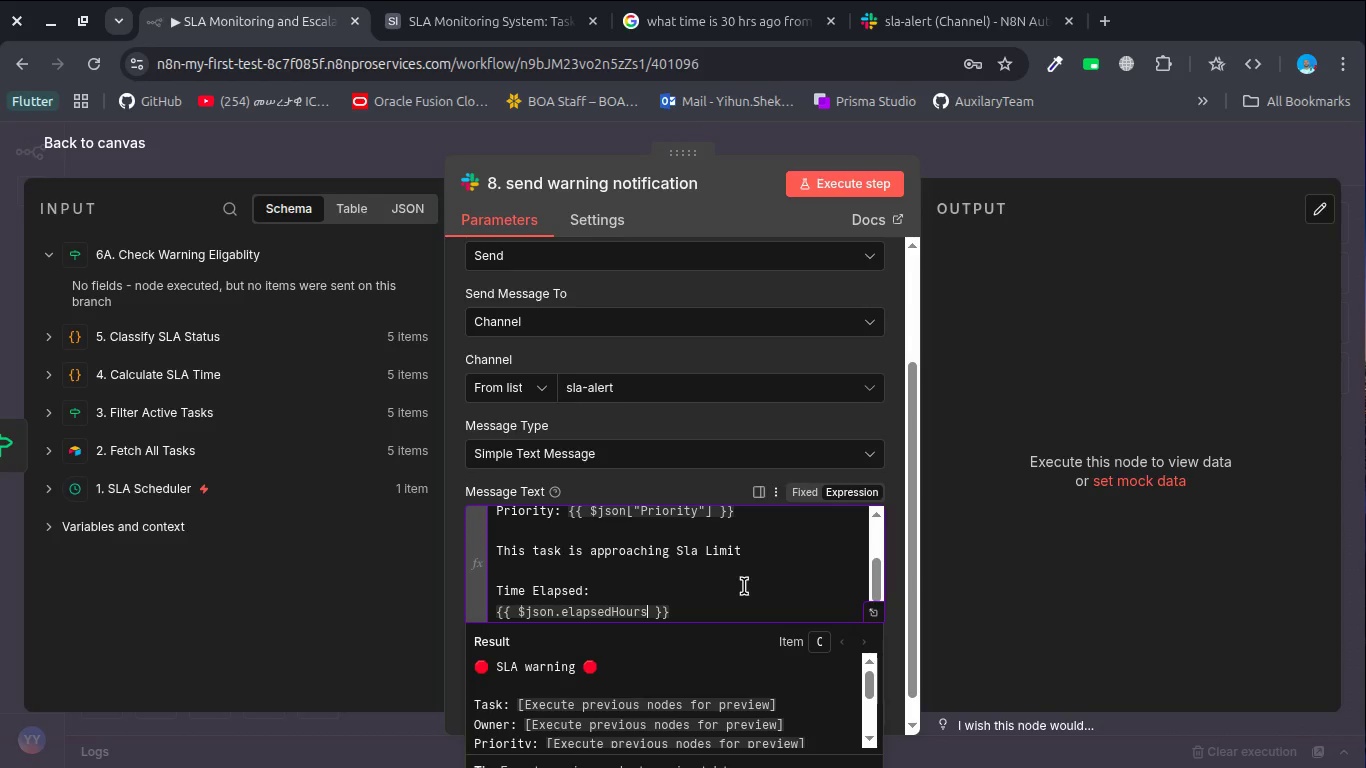 
 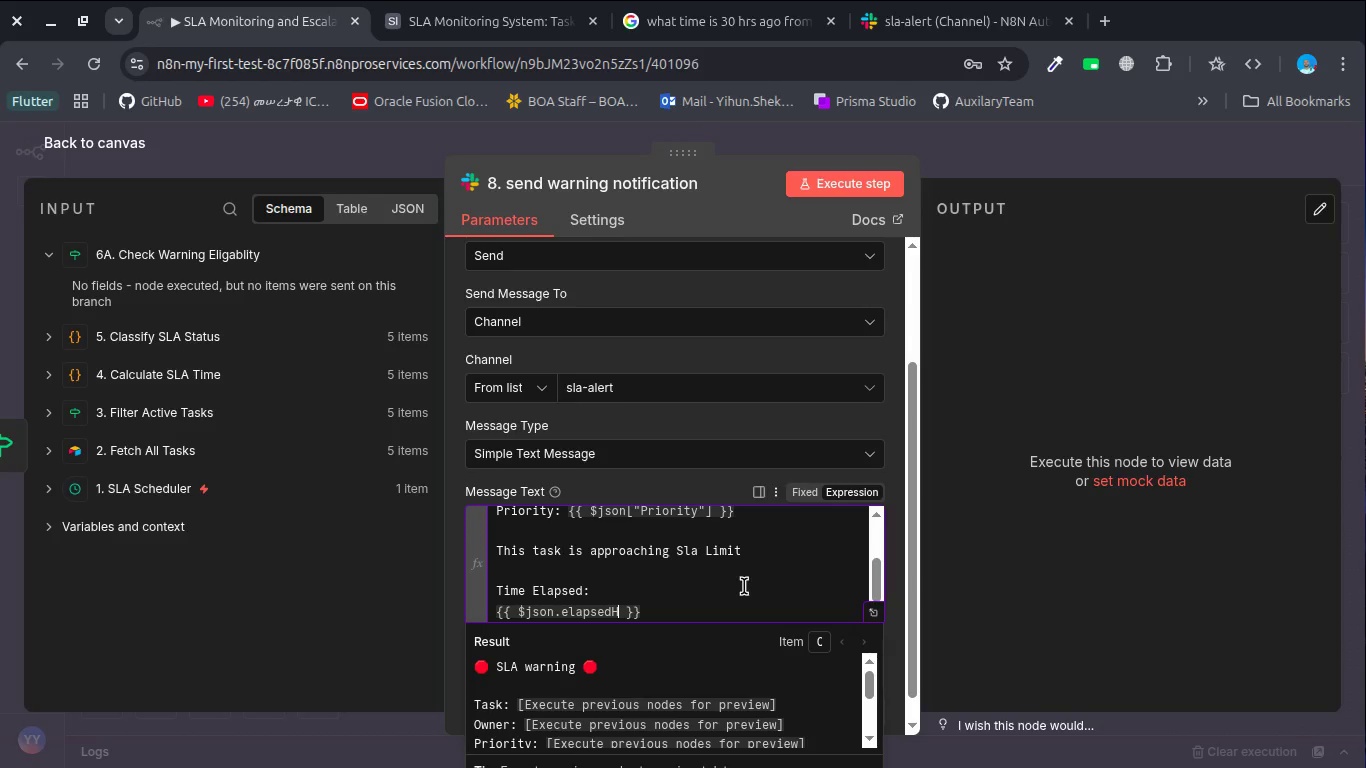 
hold_key(key=R, duration=0.38)
 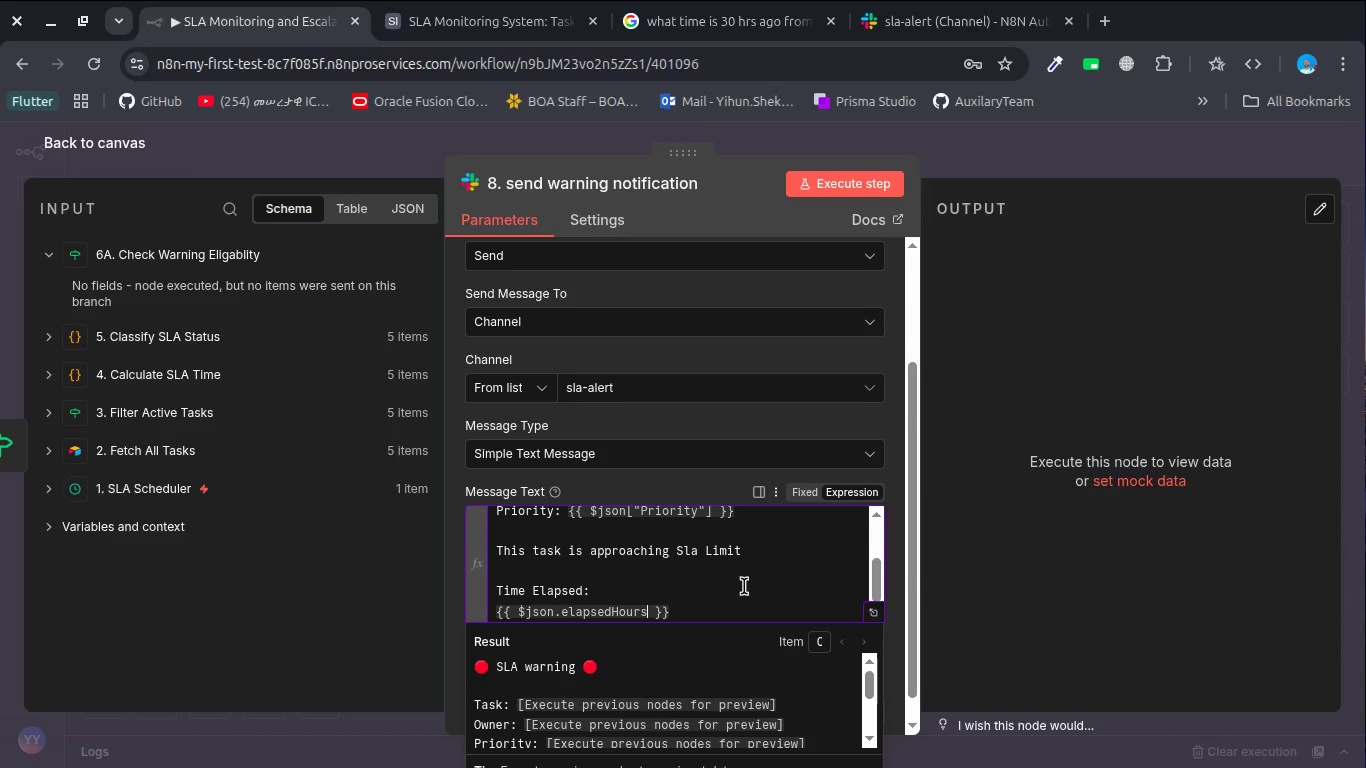 
type(.t )
key(Backspace)
type(p)
key(Backspace)
type(oFixed(1)
 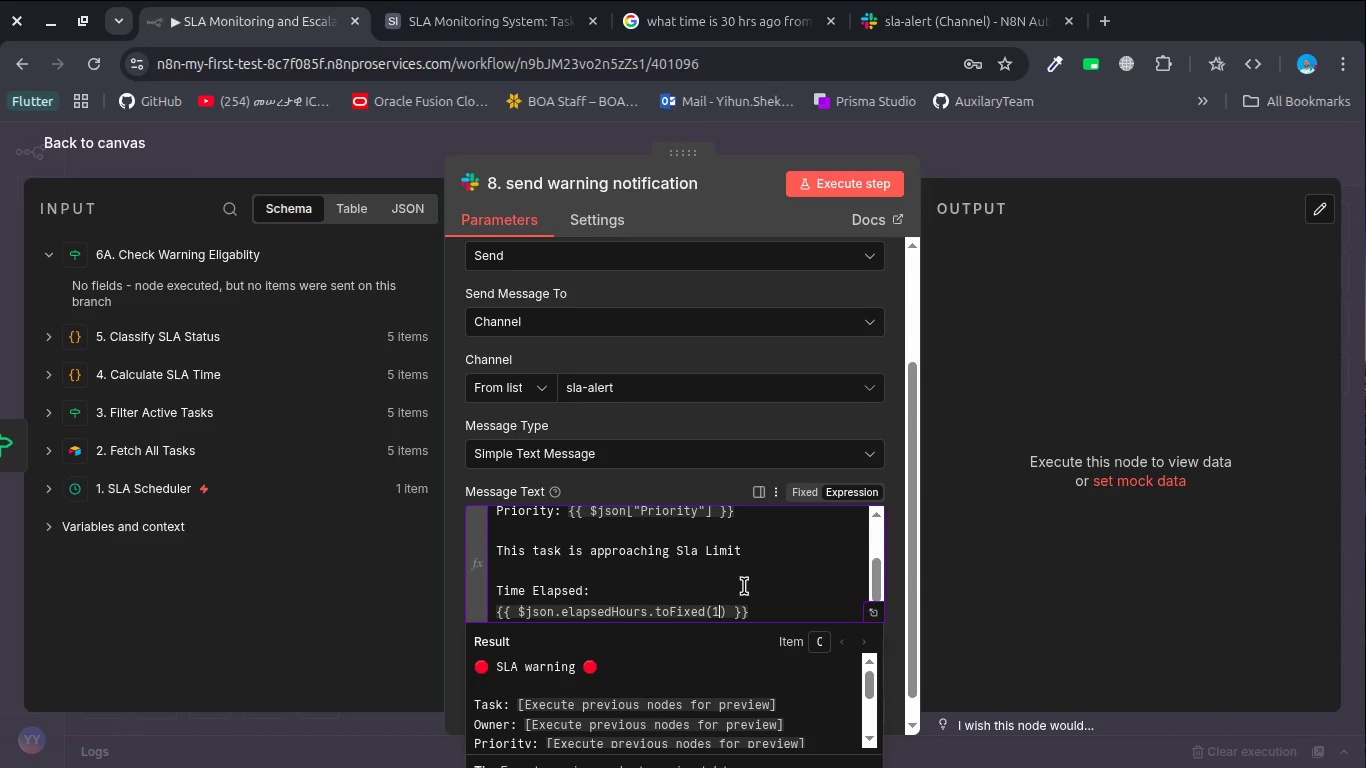 
key(ArrowRight)
 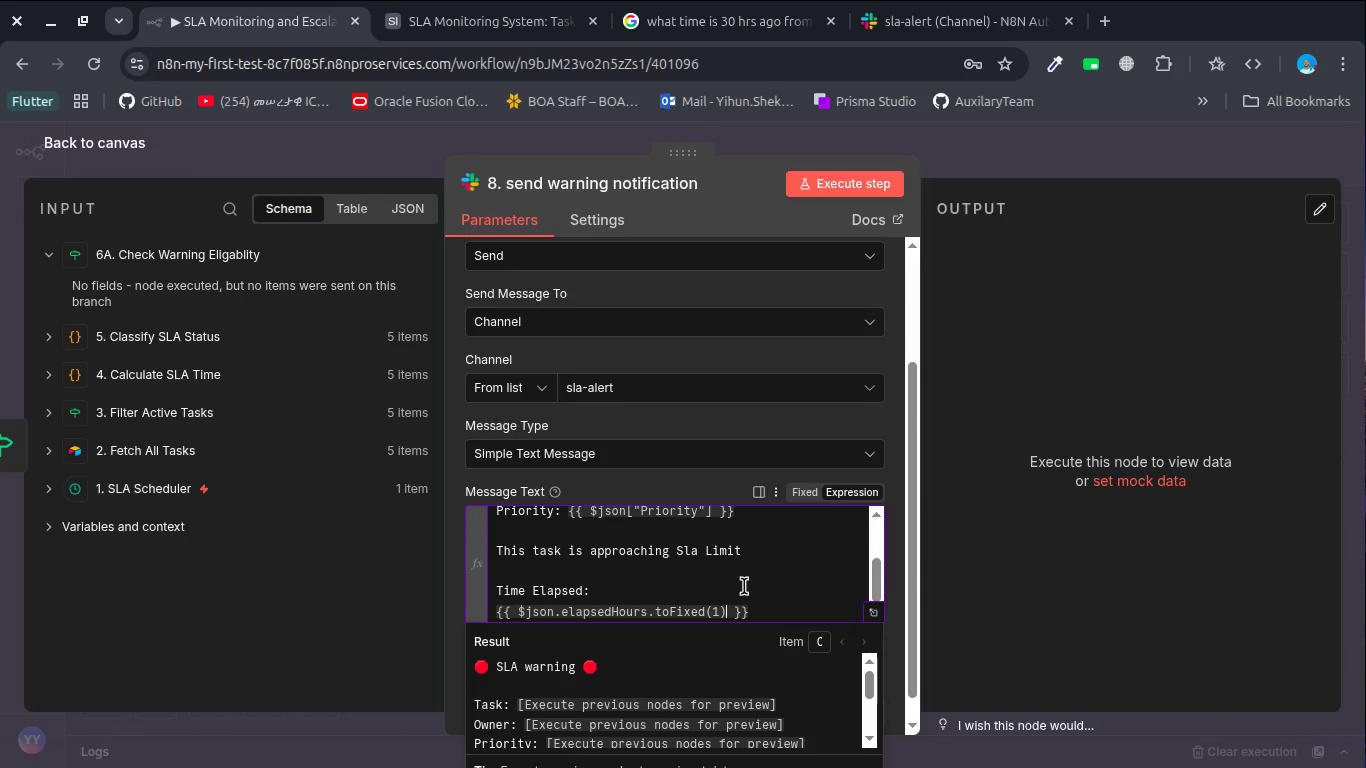 
key(ArrowRight)
 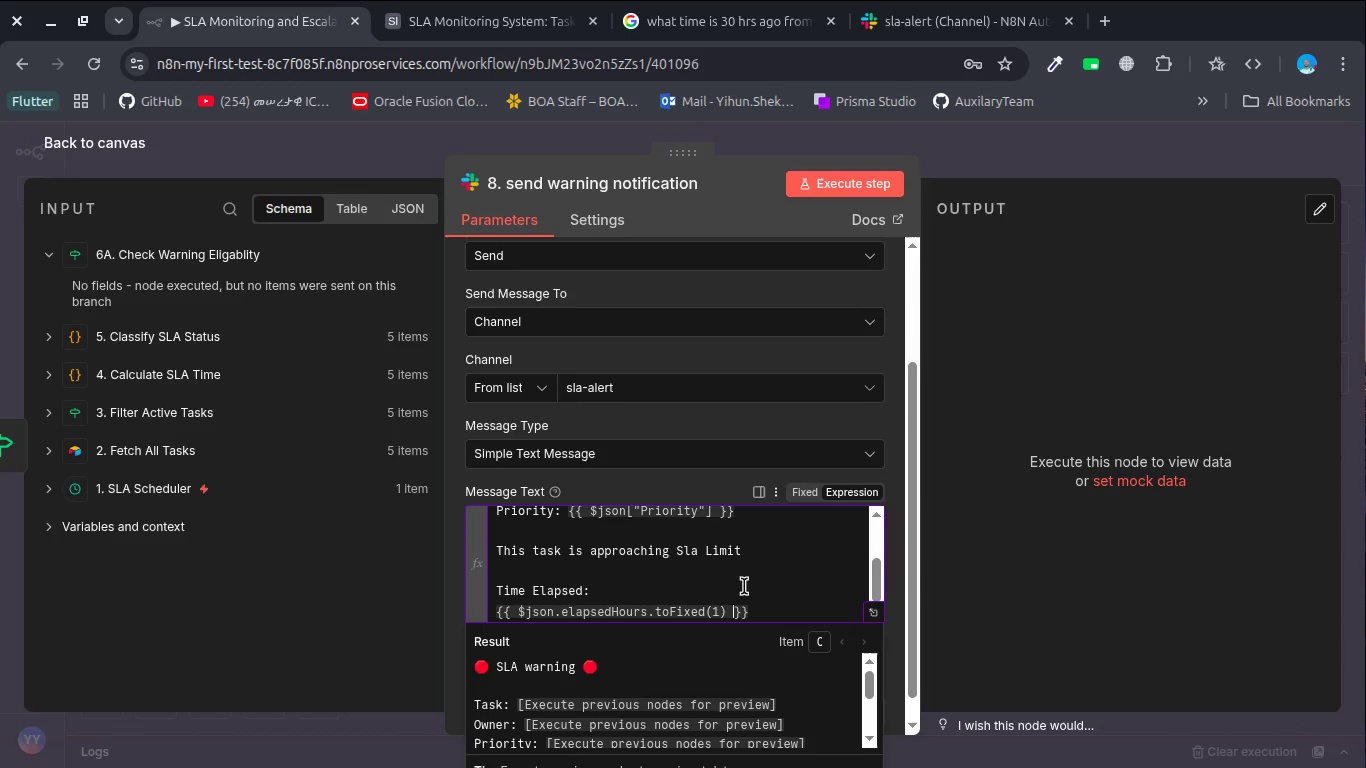 
key(ArrowRight)
 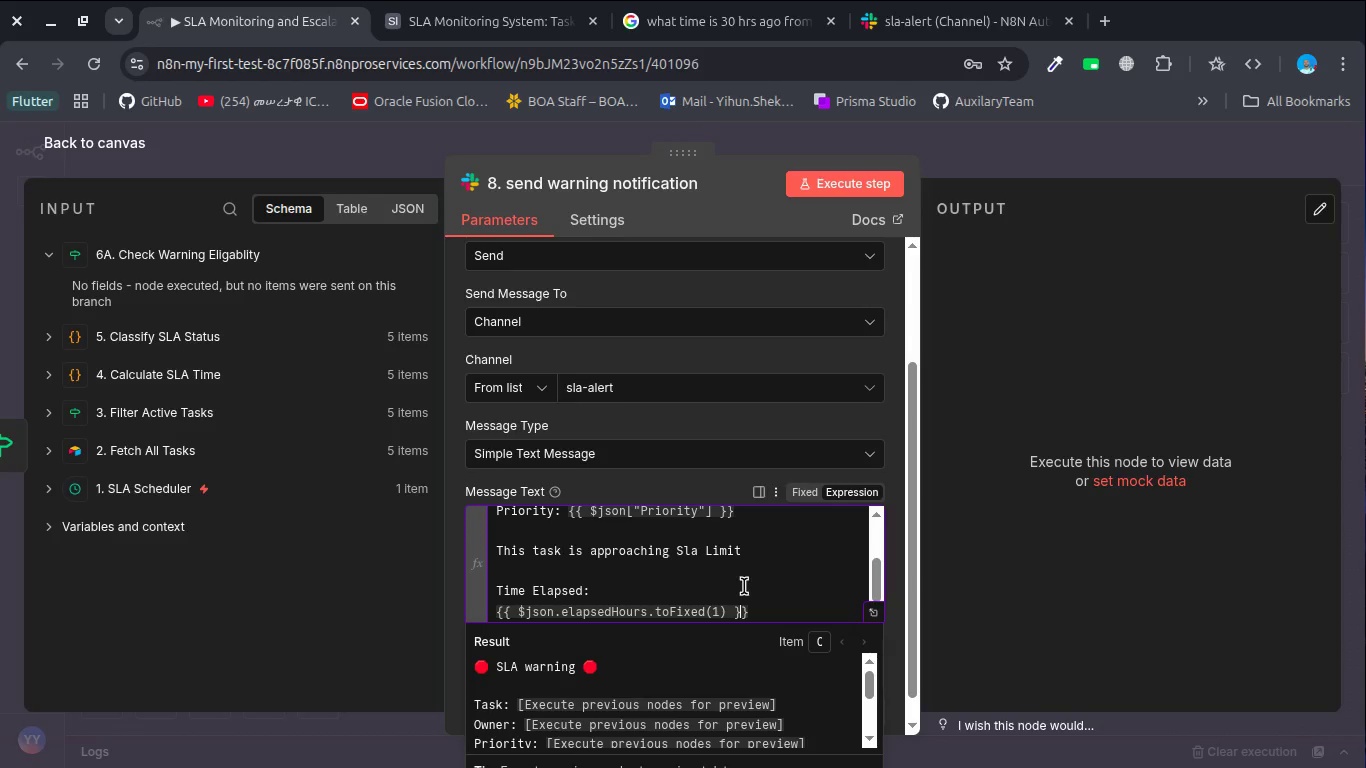 
key(ArrowRight)
 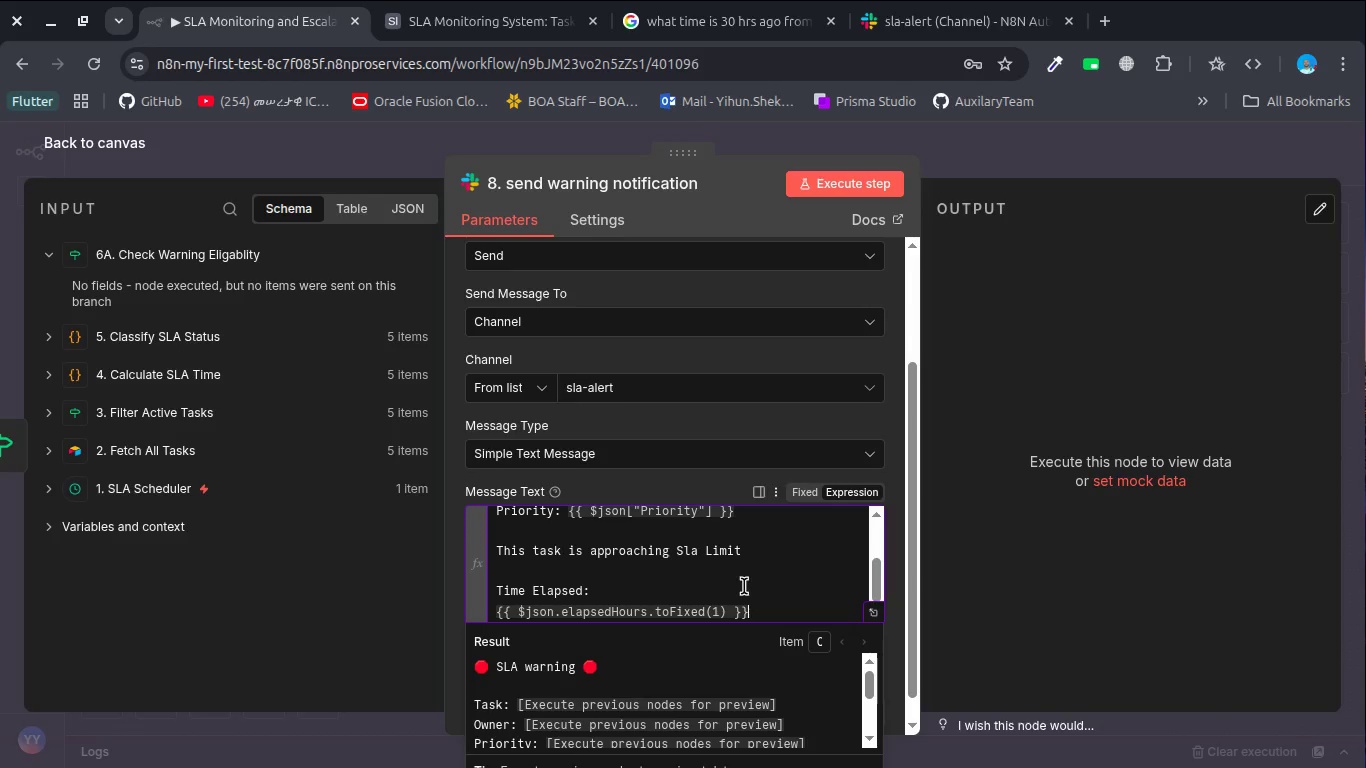 
key(ArrowRight)
 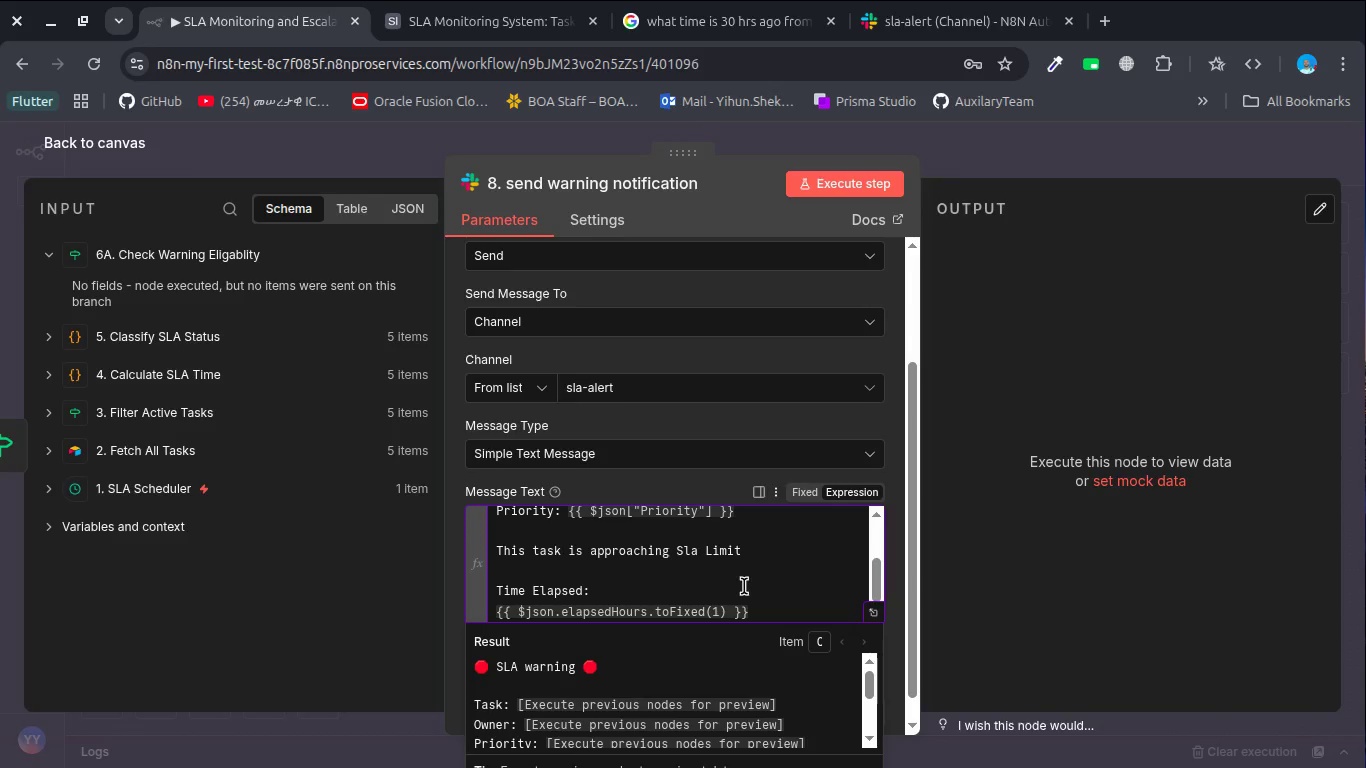 
type(  hurs)
 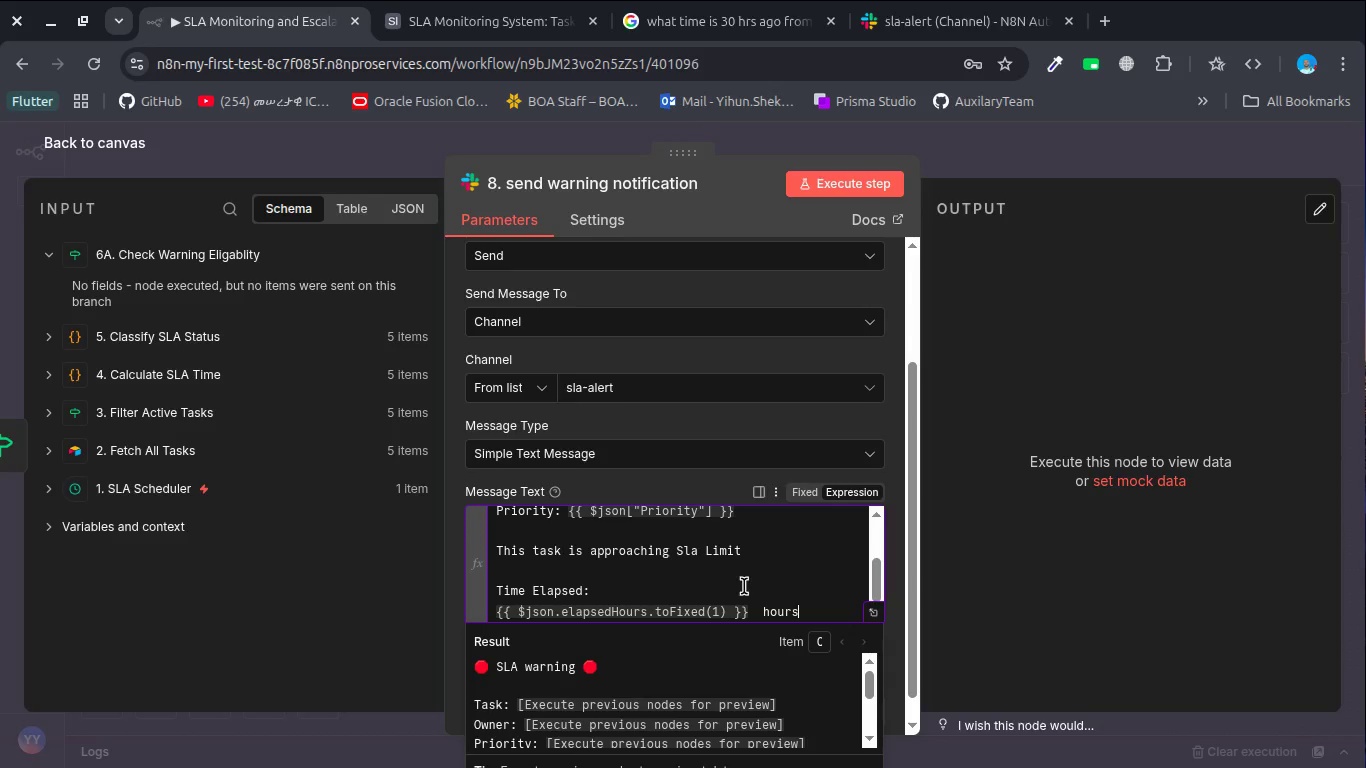 
hold_key(key=O, duration=0.36)
 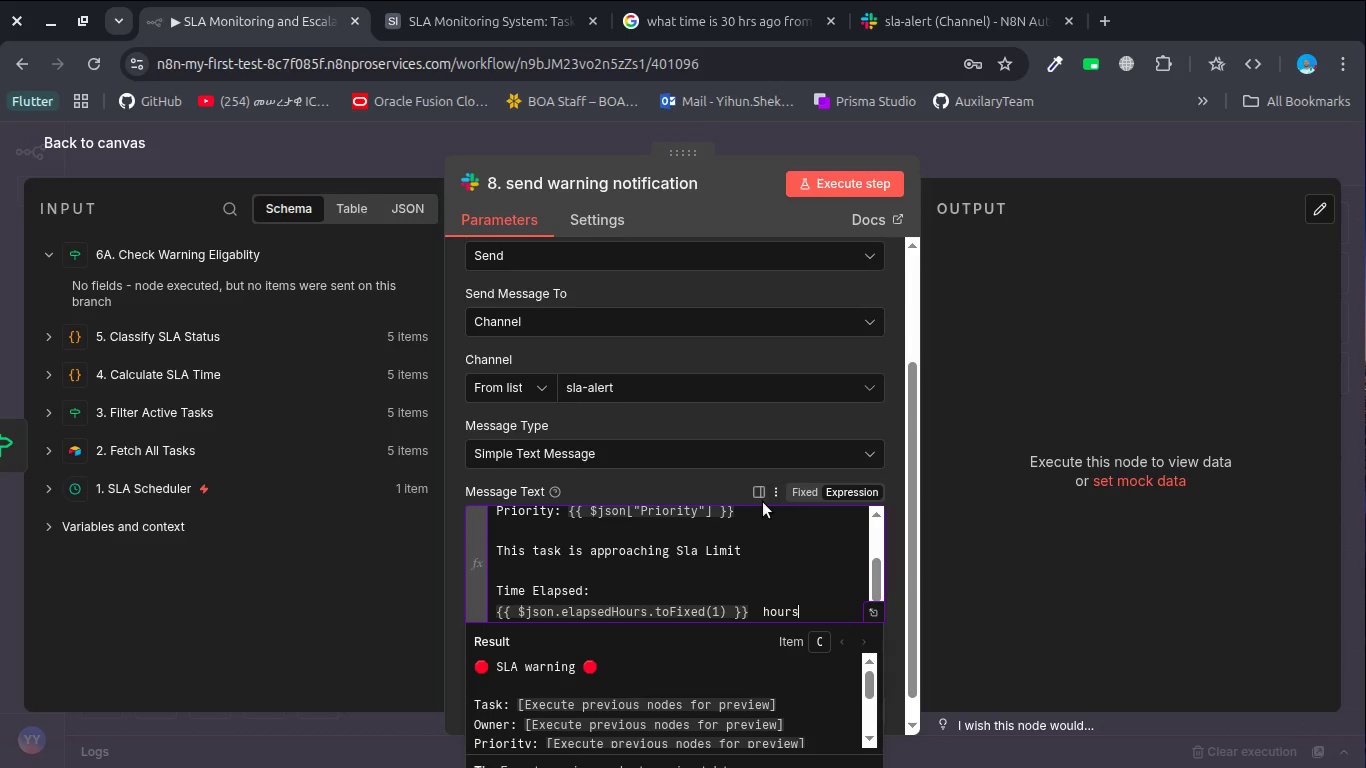 
left_click([703, 491])
 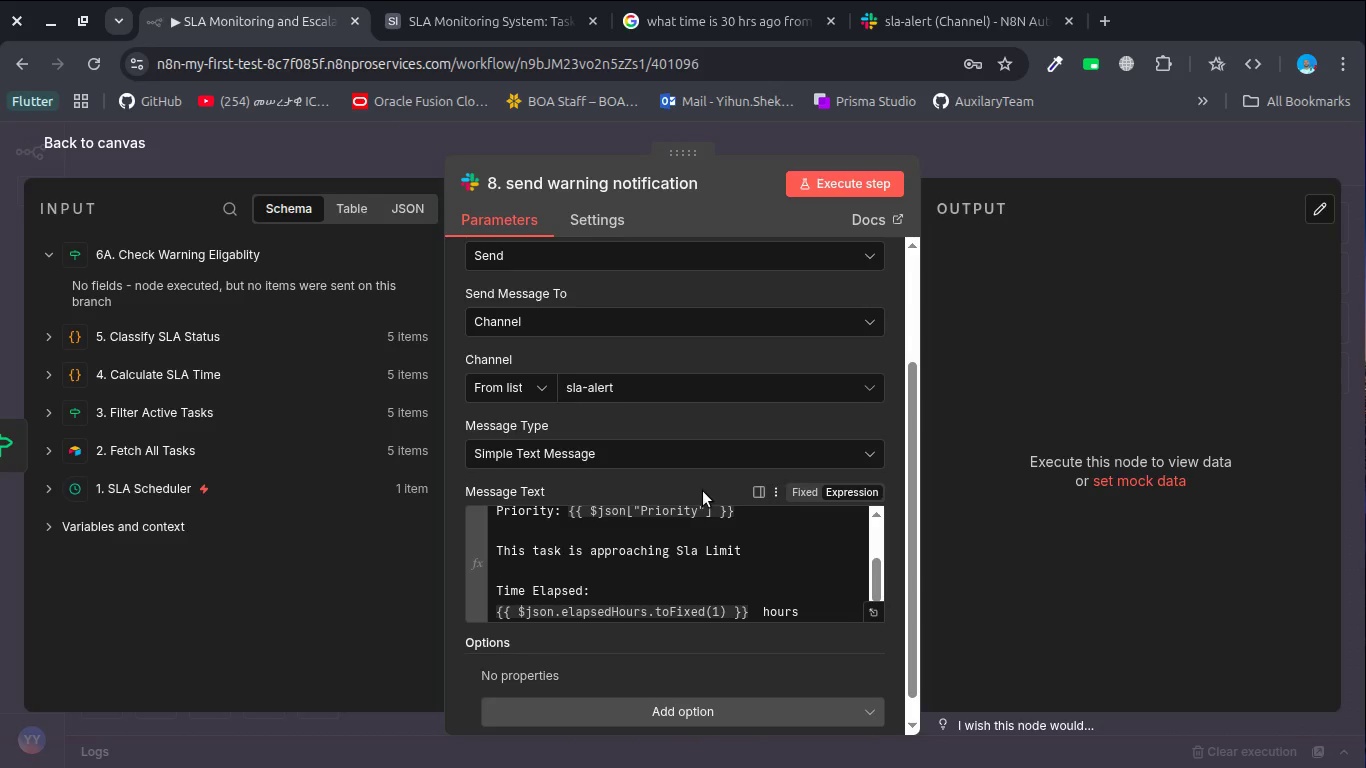 
scroll: coordinate [703, 491], scroll_direction: down, amount: 4.0
 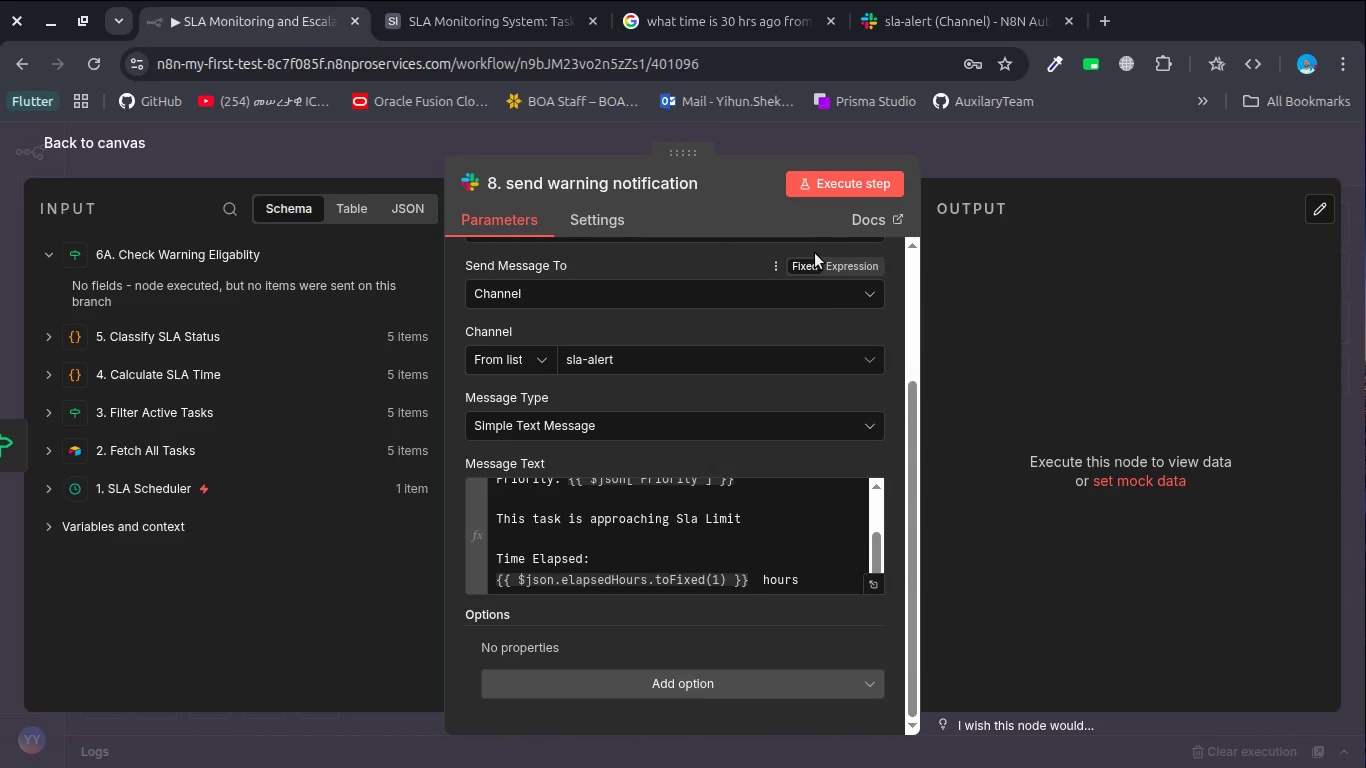 
mouse_move([792, 182])
 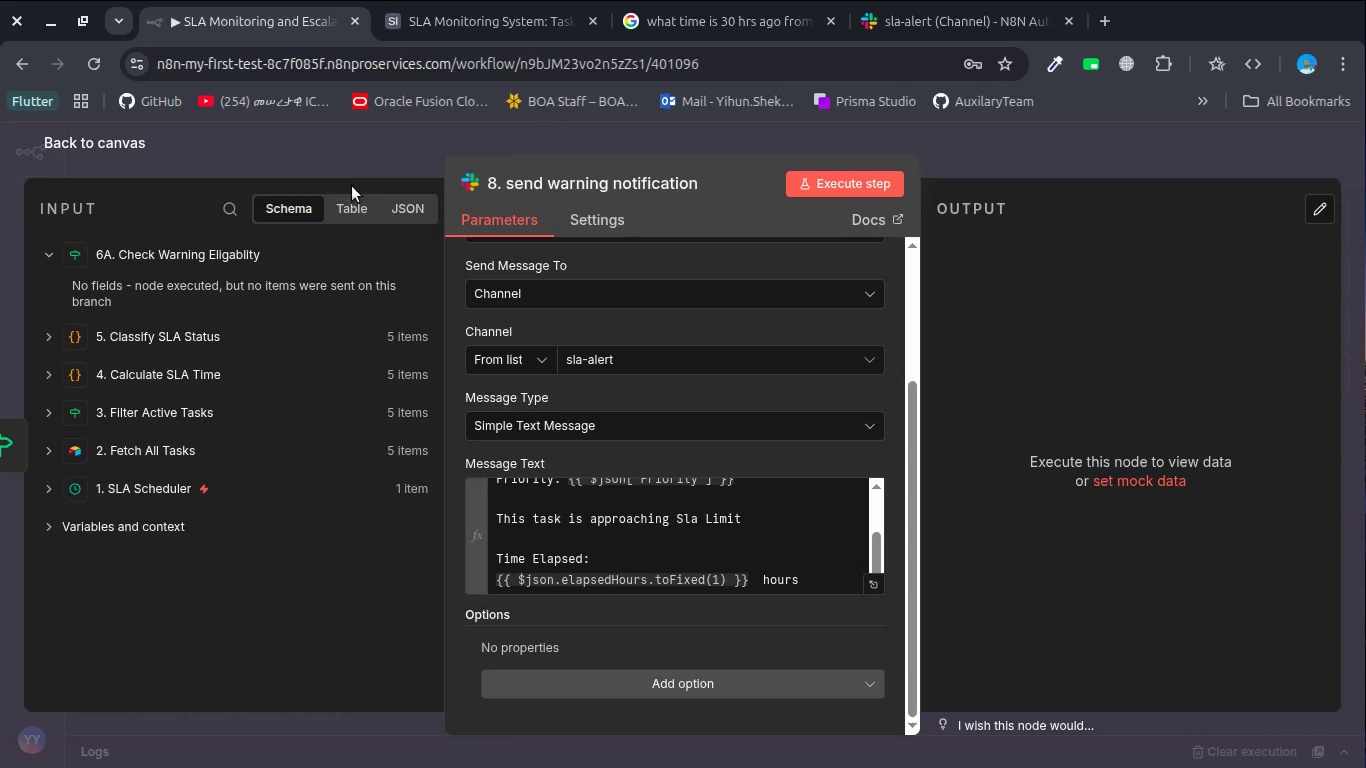 
left_click([362, 149])
 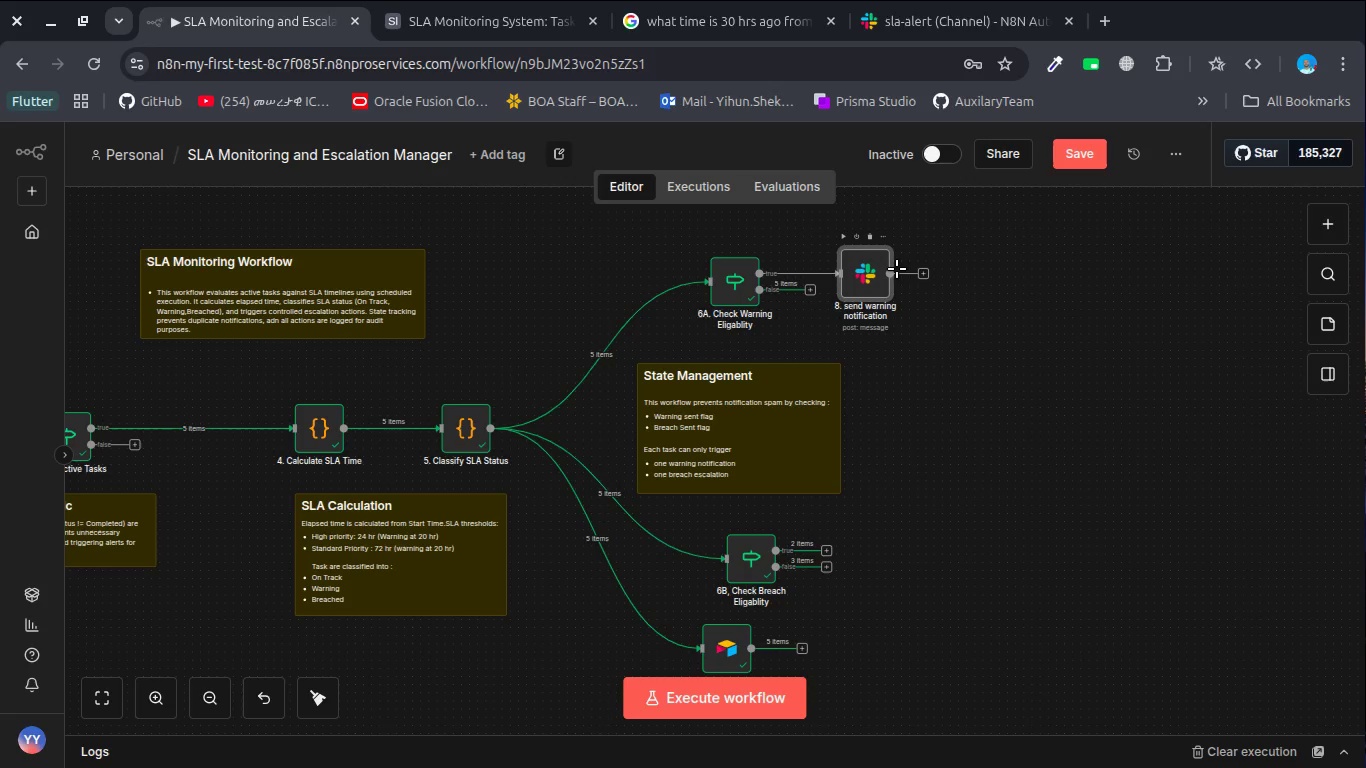 
wait(19.15)
 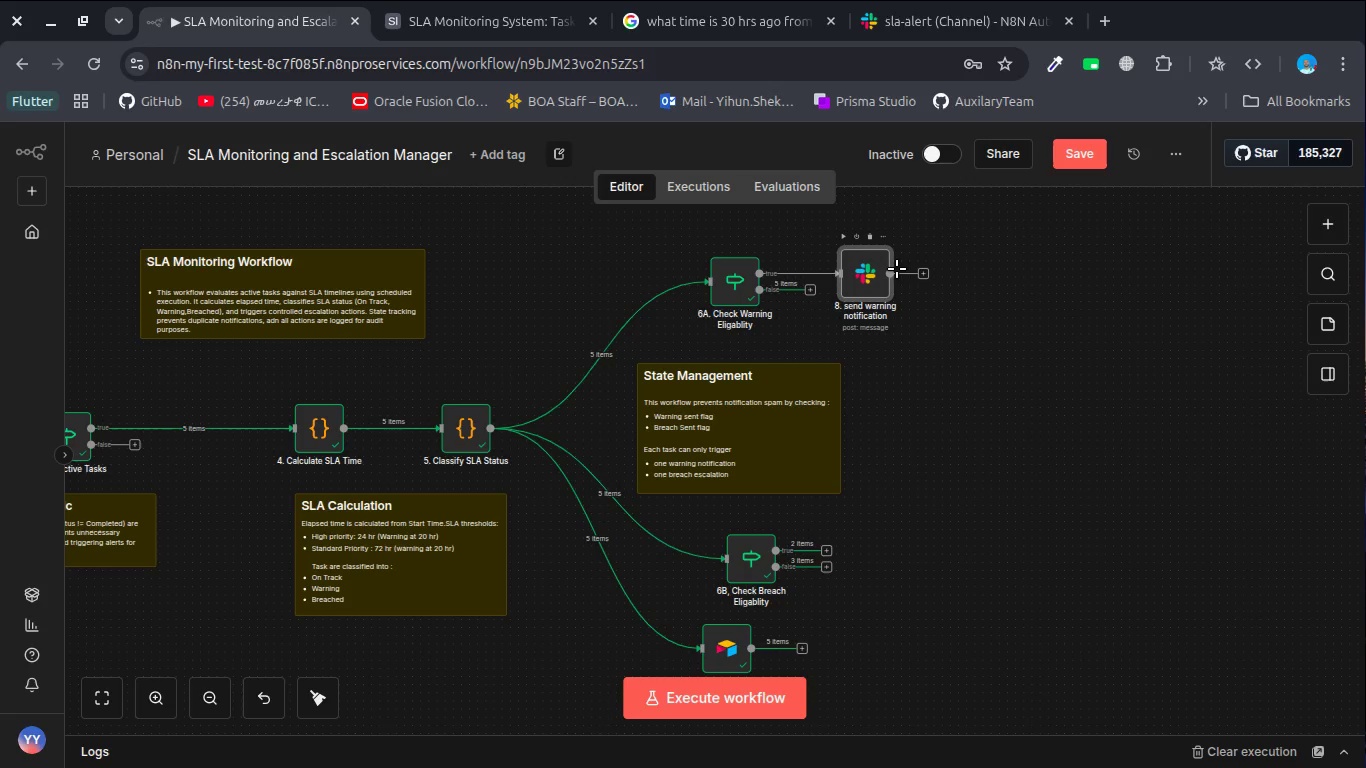 
mouse_move([732, 709])
 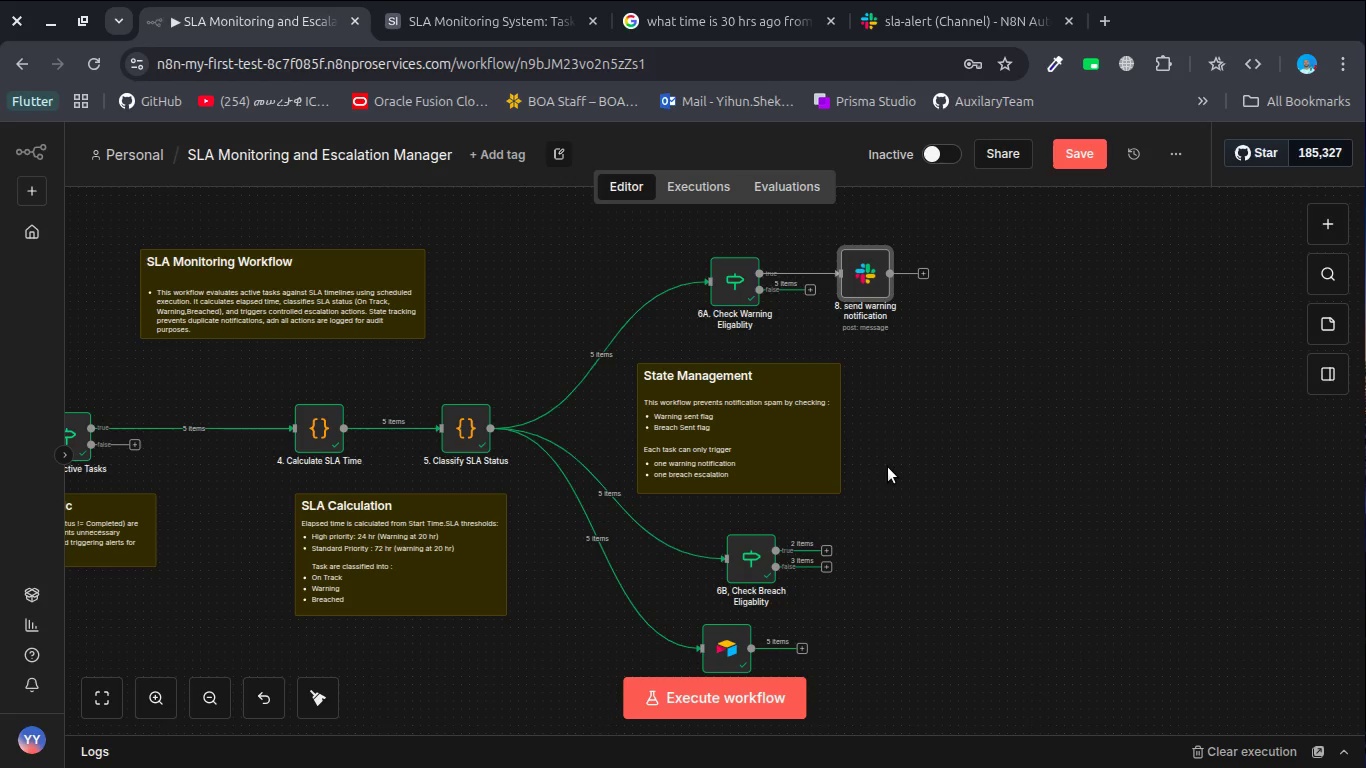 
wait(32.28)
 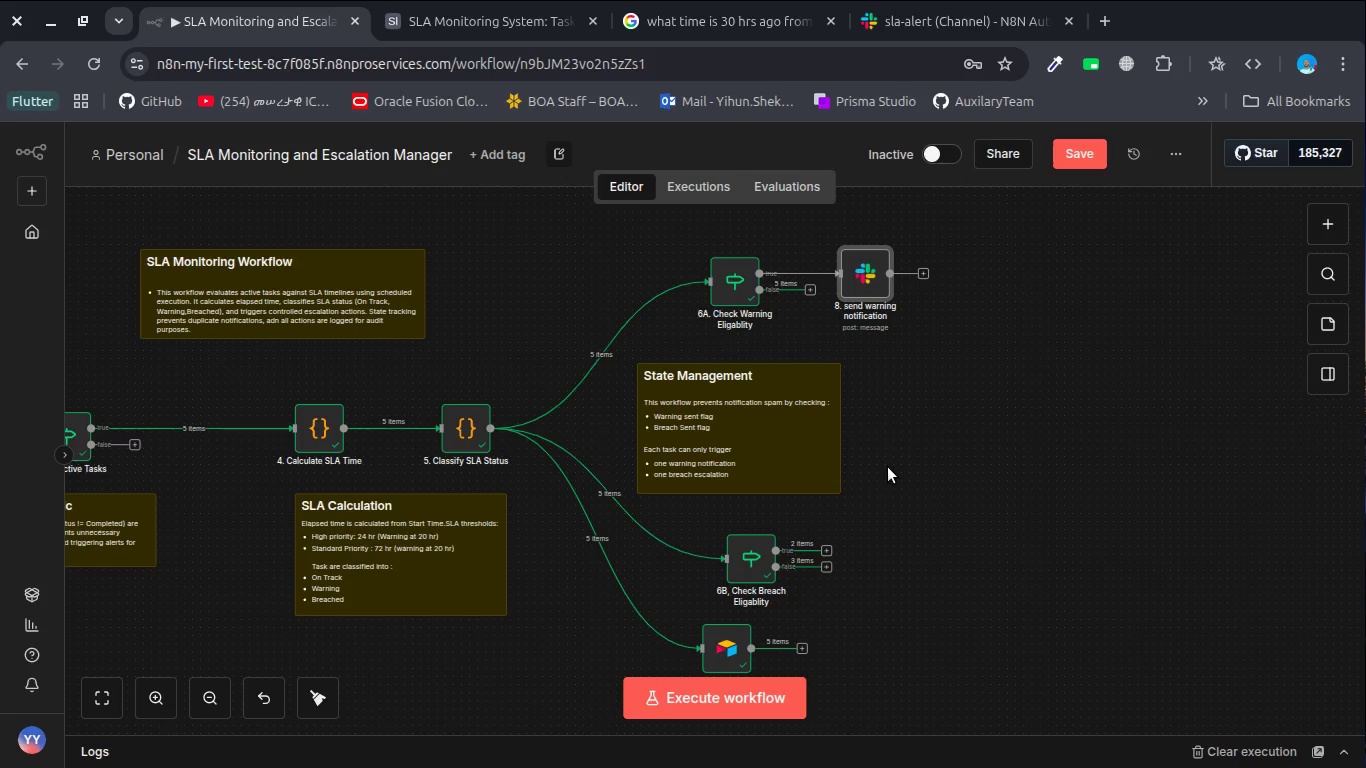 
left_click([927, 271])
 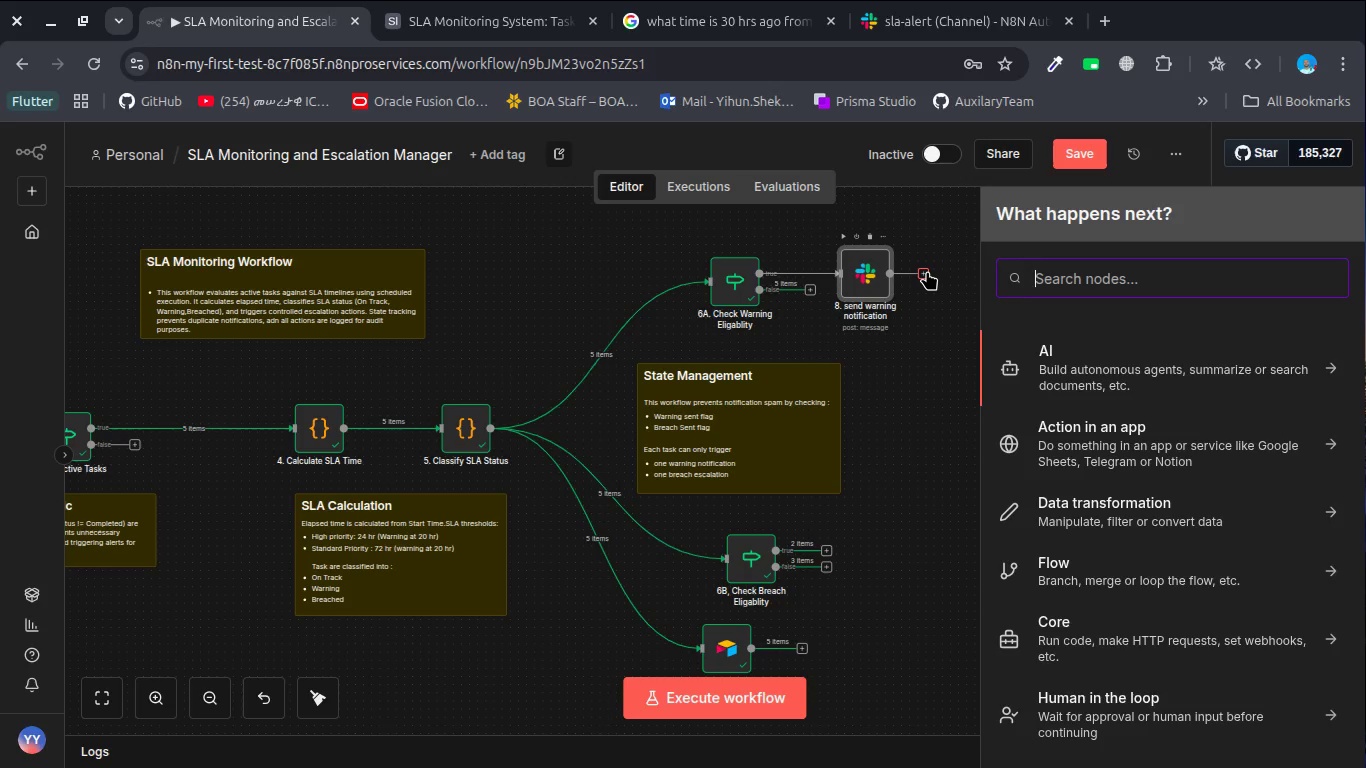 
wait(23.63)
 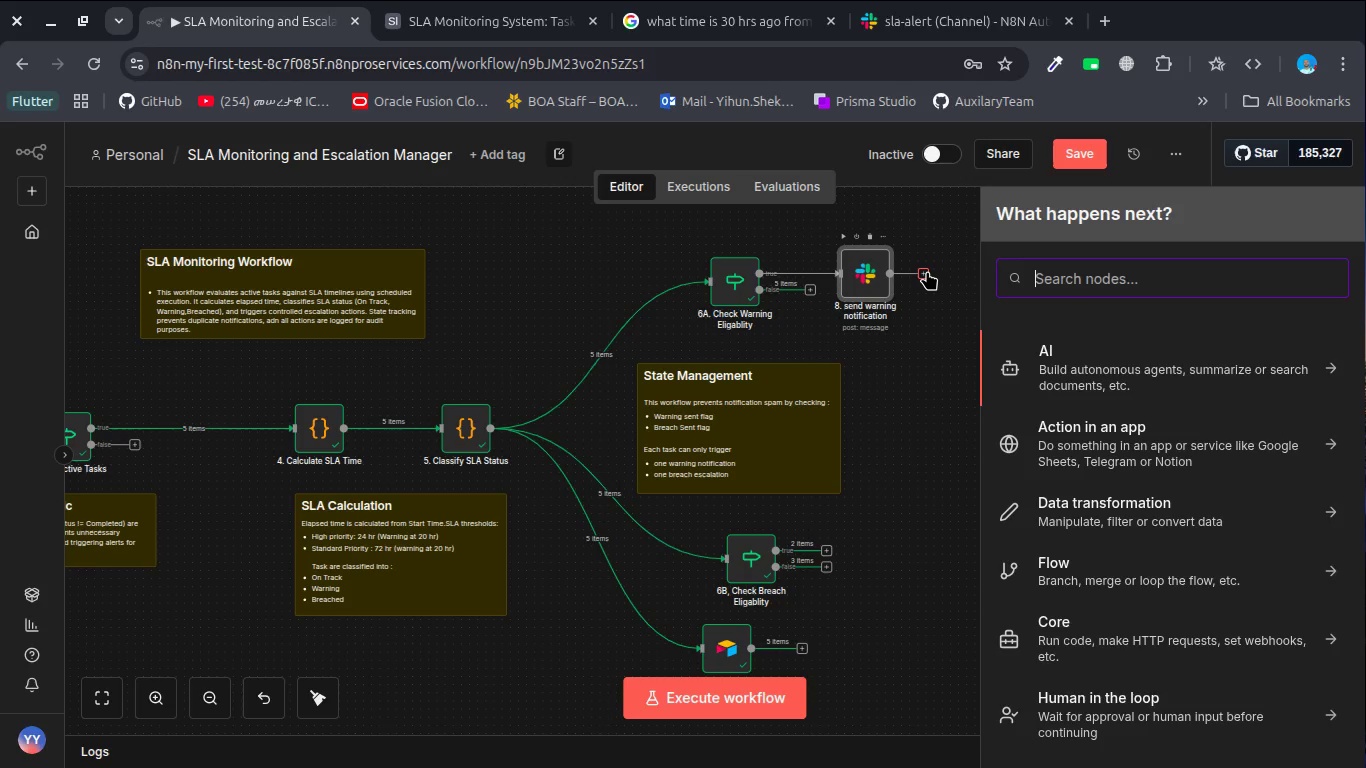 
type(Airt)
 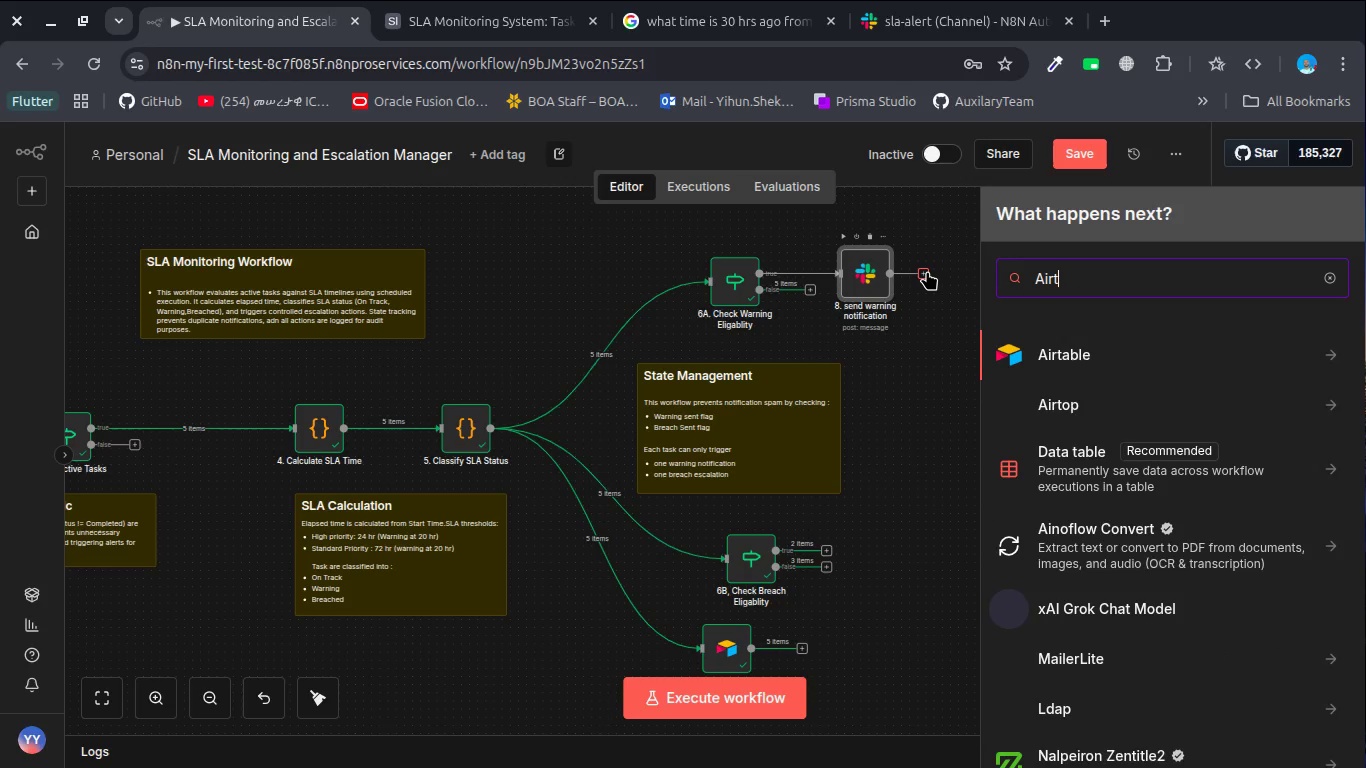 
key(Enter)
 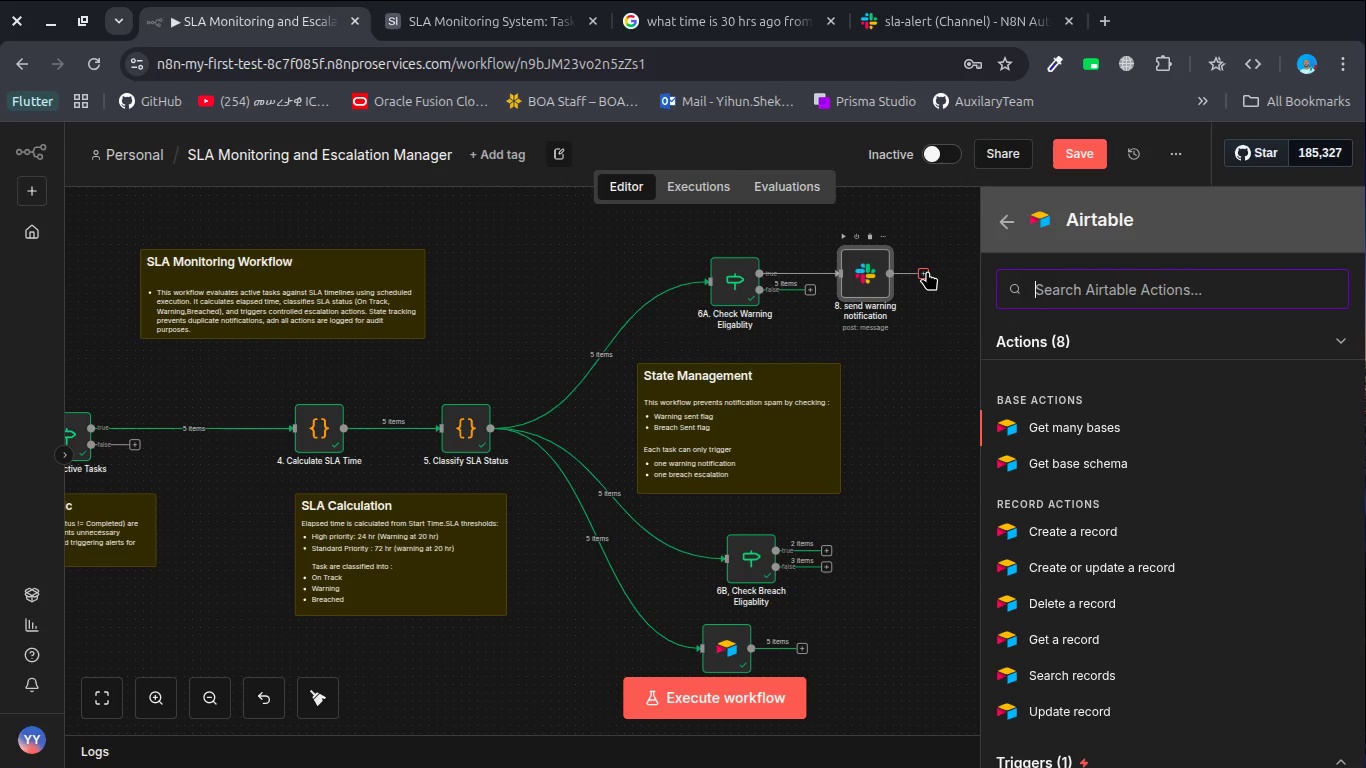 
type(upp)
key(Backspace)
type([)
key(Backspace)
 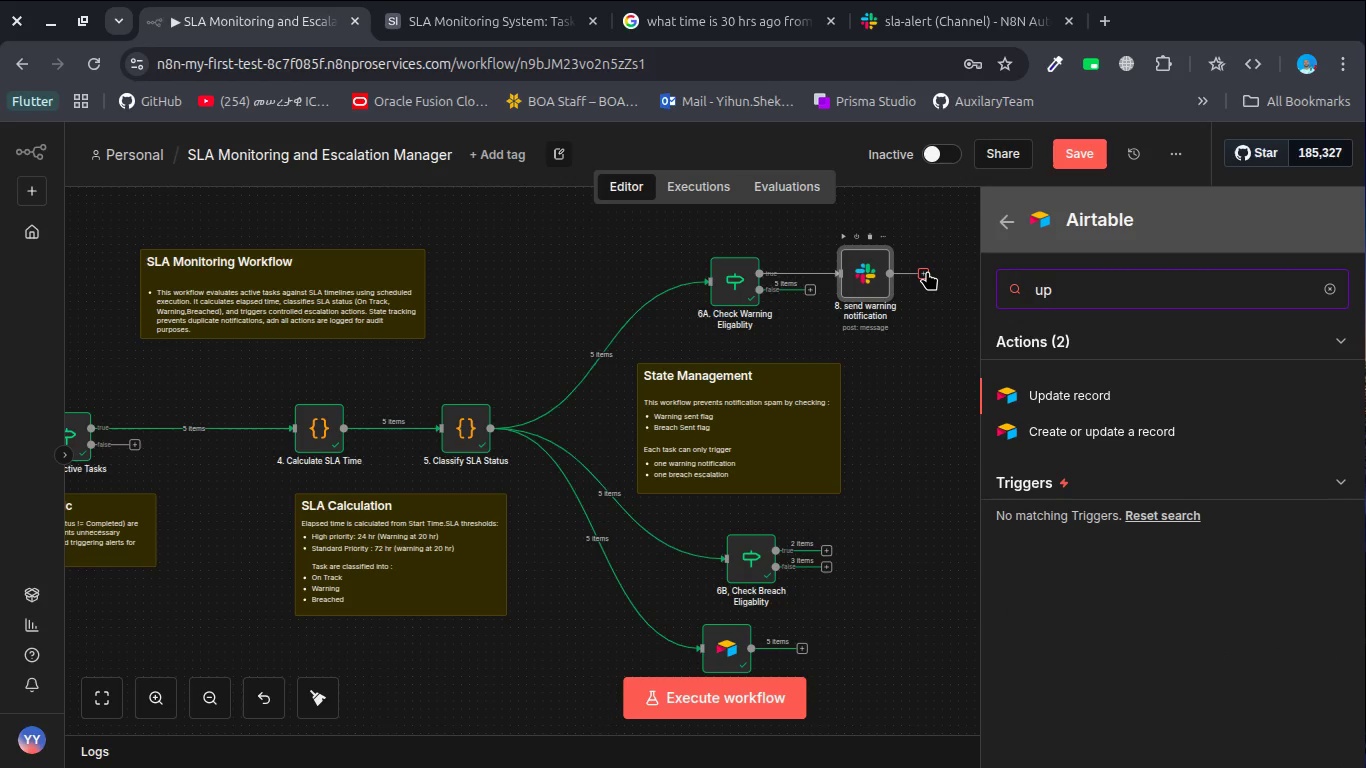 
key(Enter)
 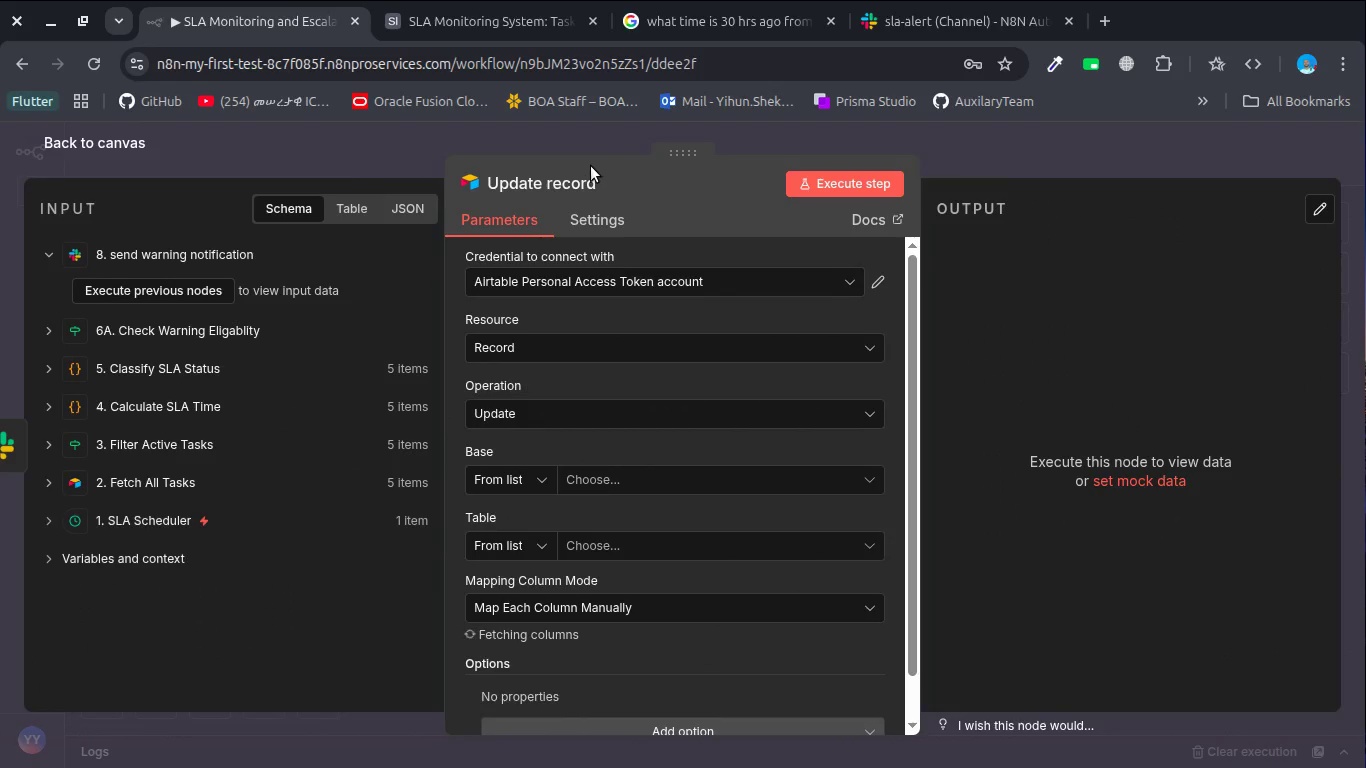 
left_click([576, 182])
 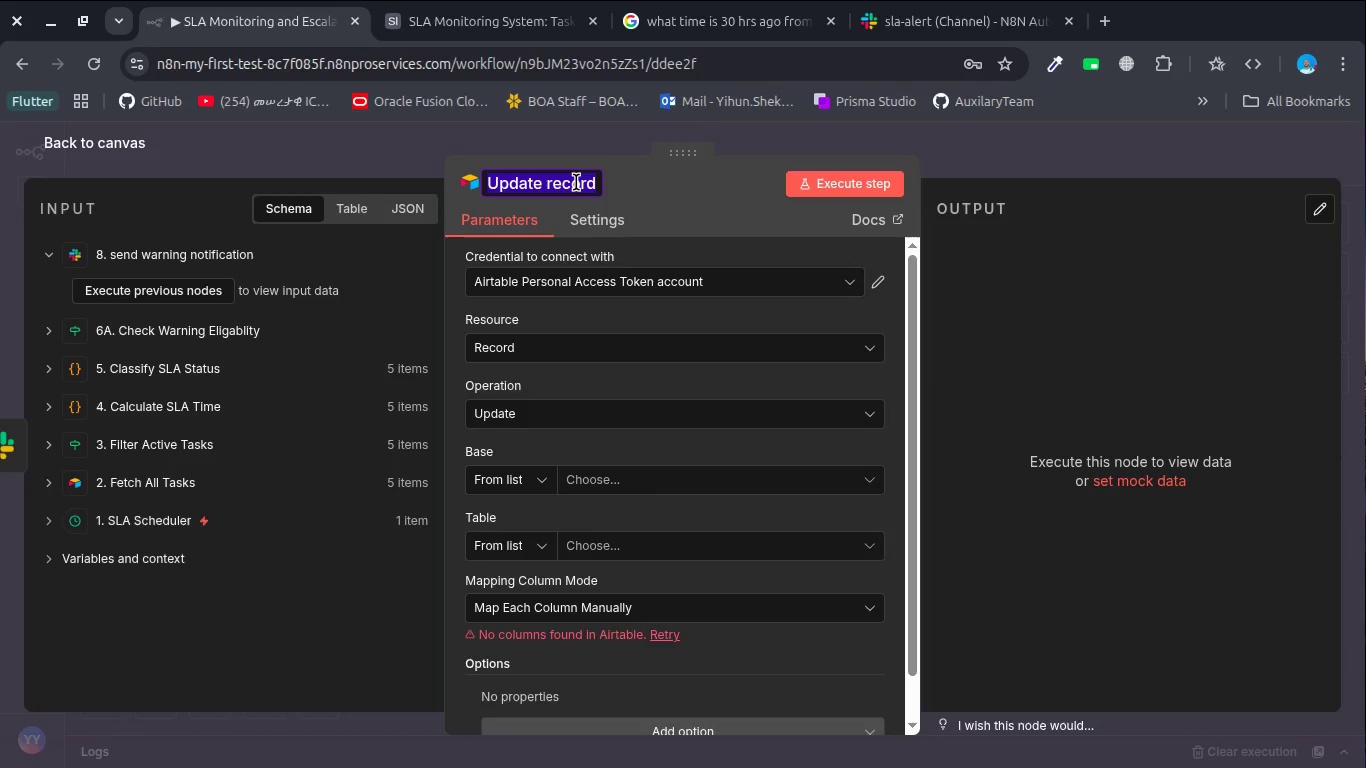 
type(9. Marl)
key(Backspace)
type(k warning Sent )
key(Backspace)
 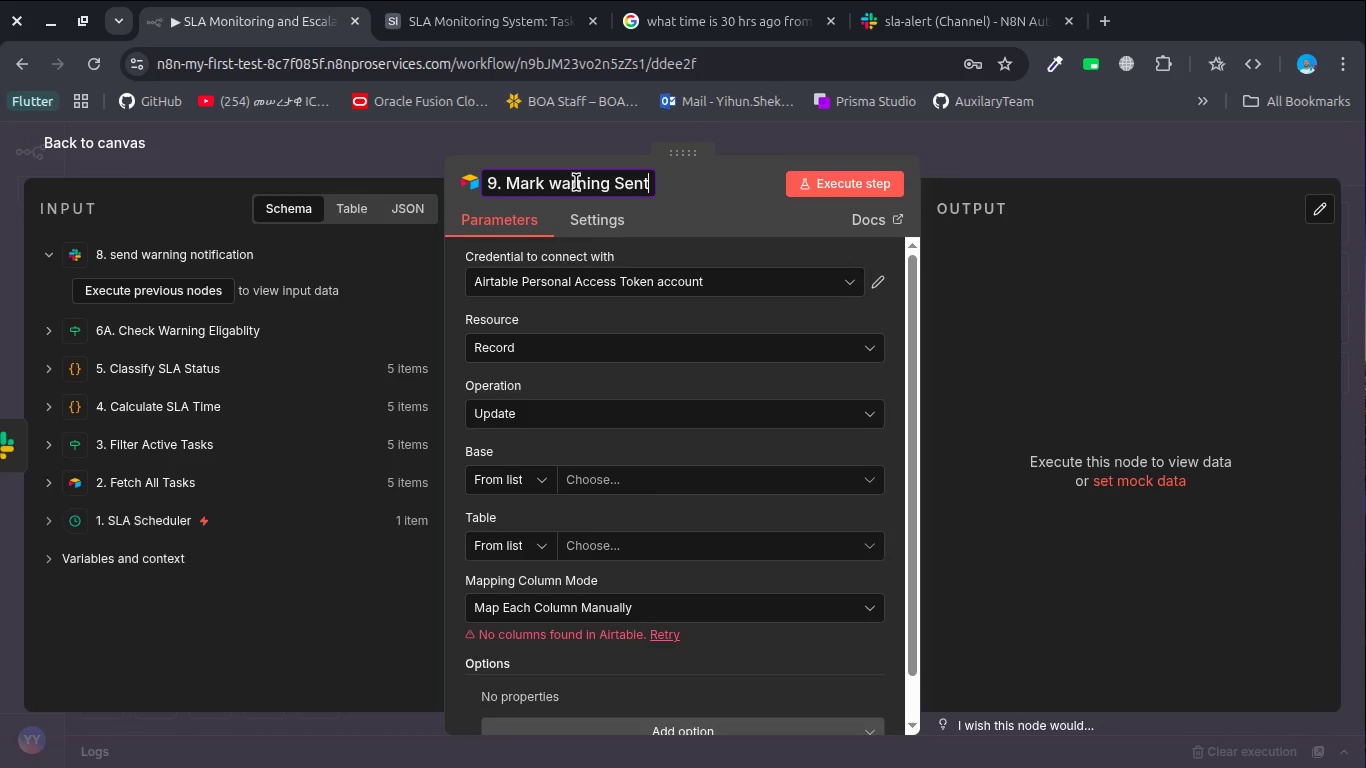 
key(Enter)
 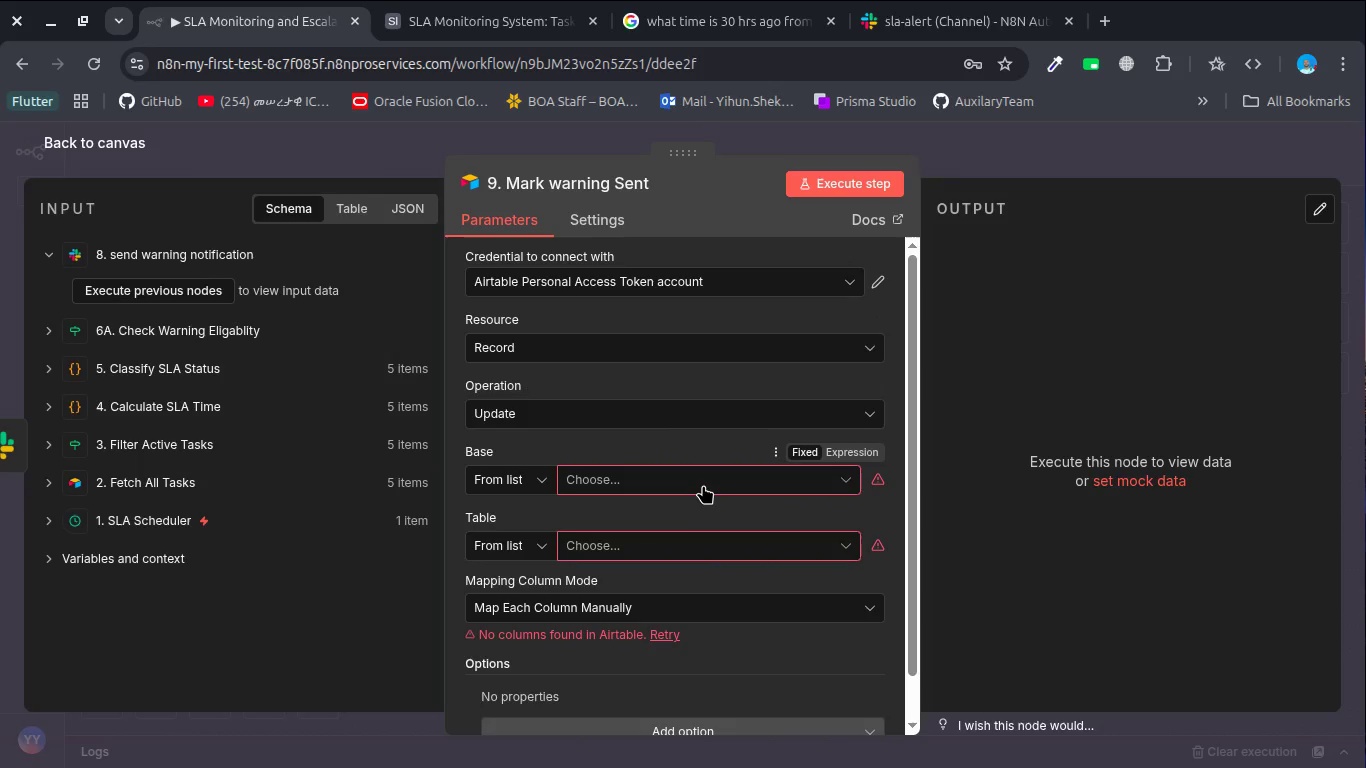 
wait(7.01)
 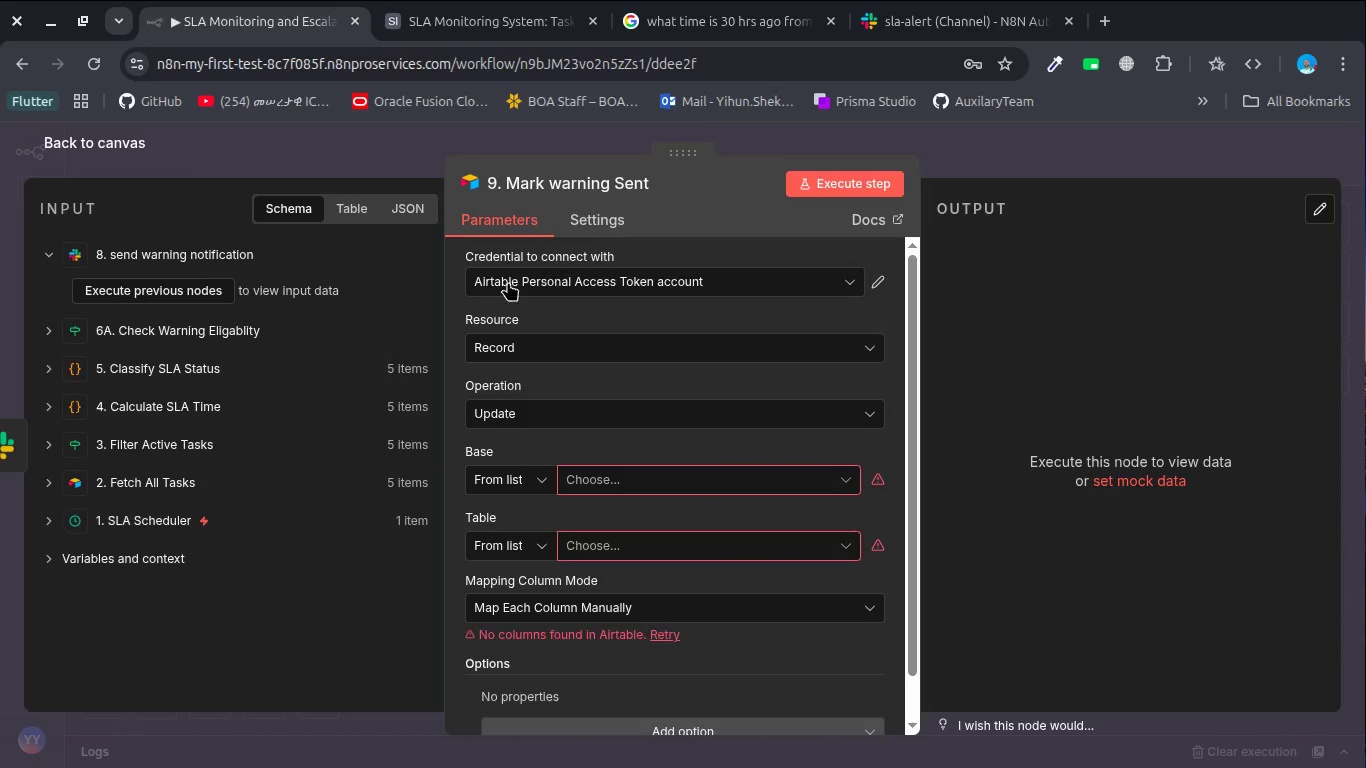 
left_click([701, 467])
 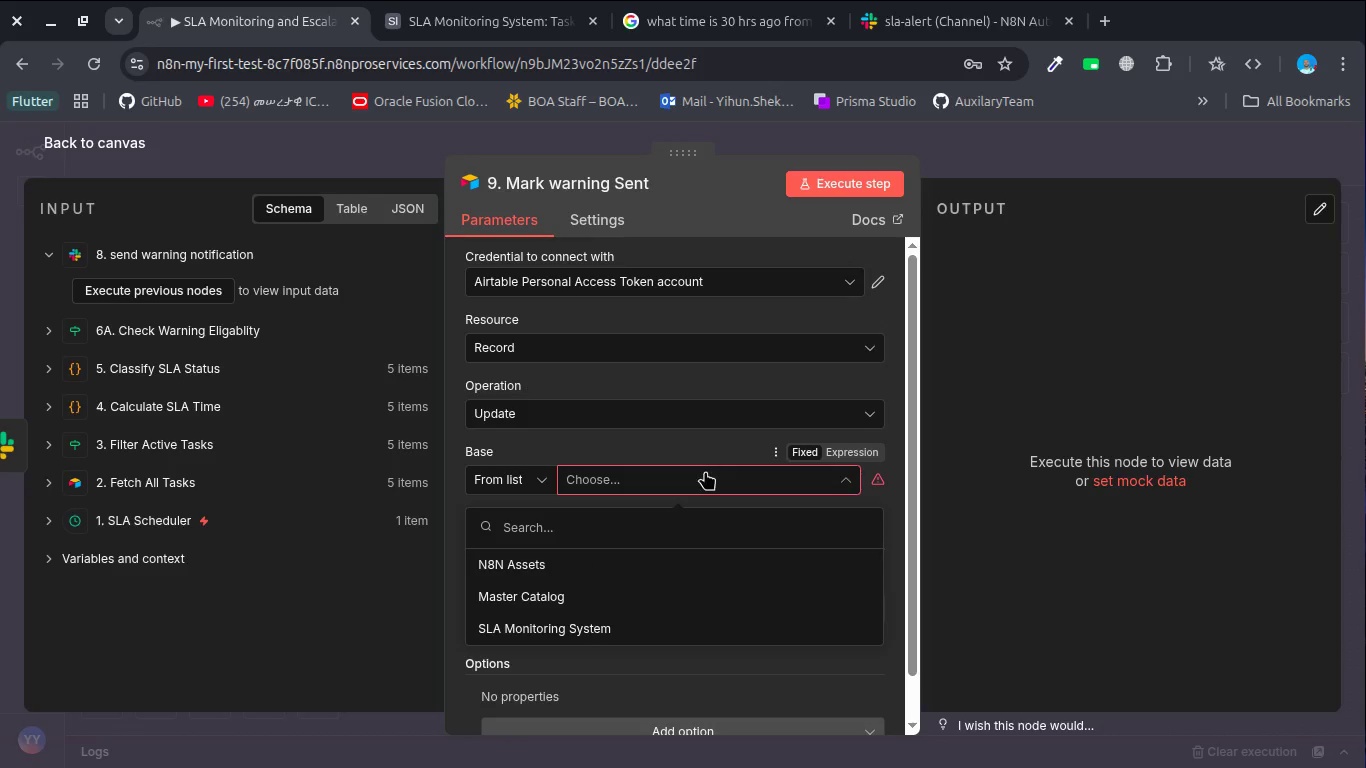 
left_click([669, 635])
 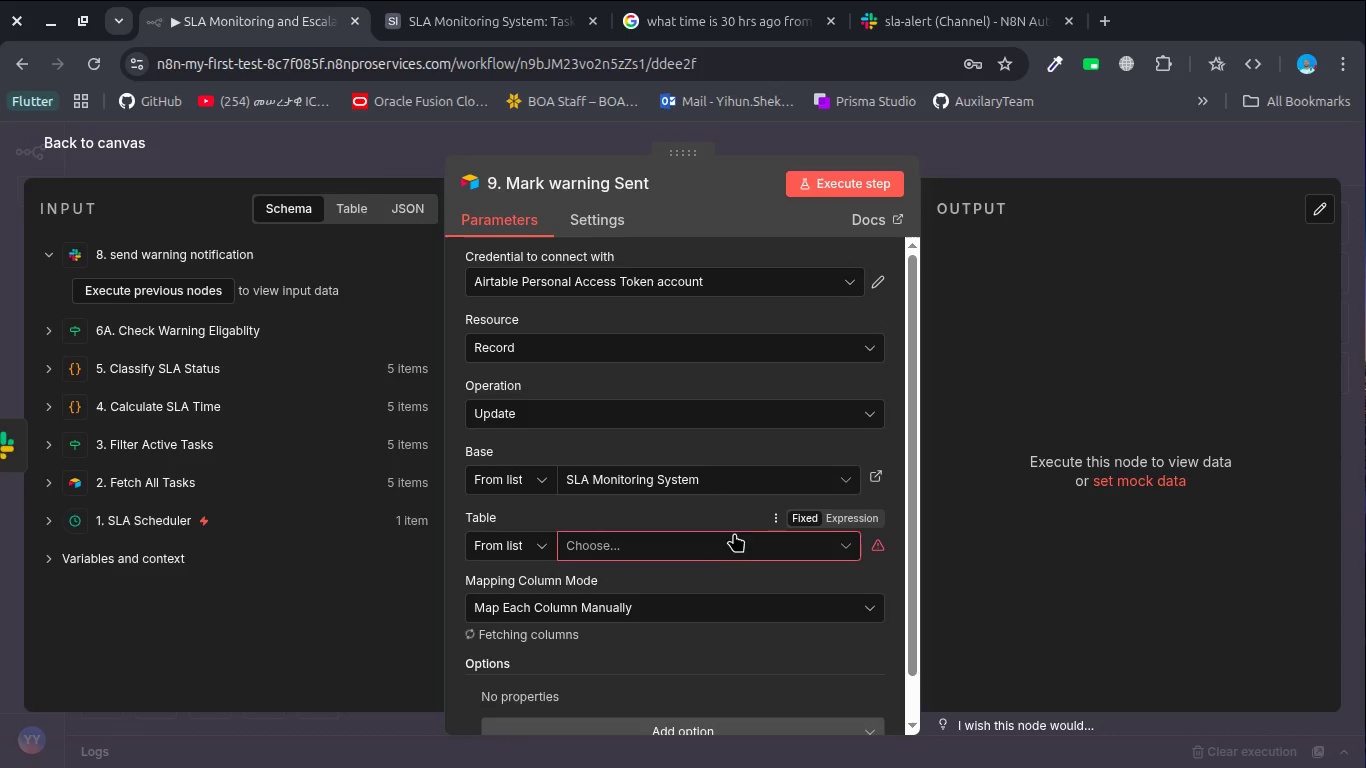 
left_click([749, 543])
 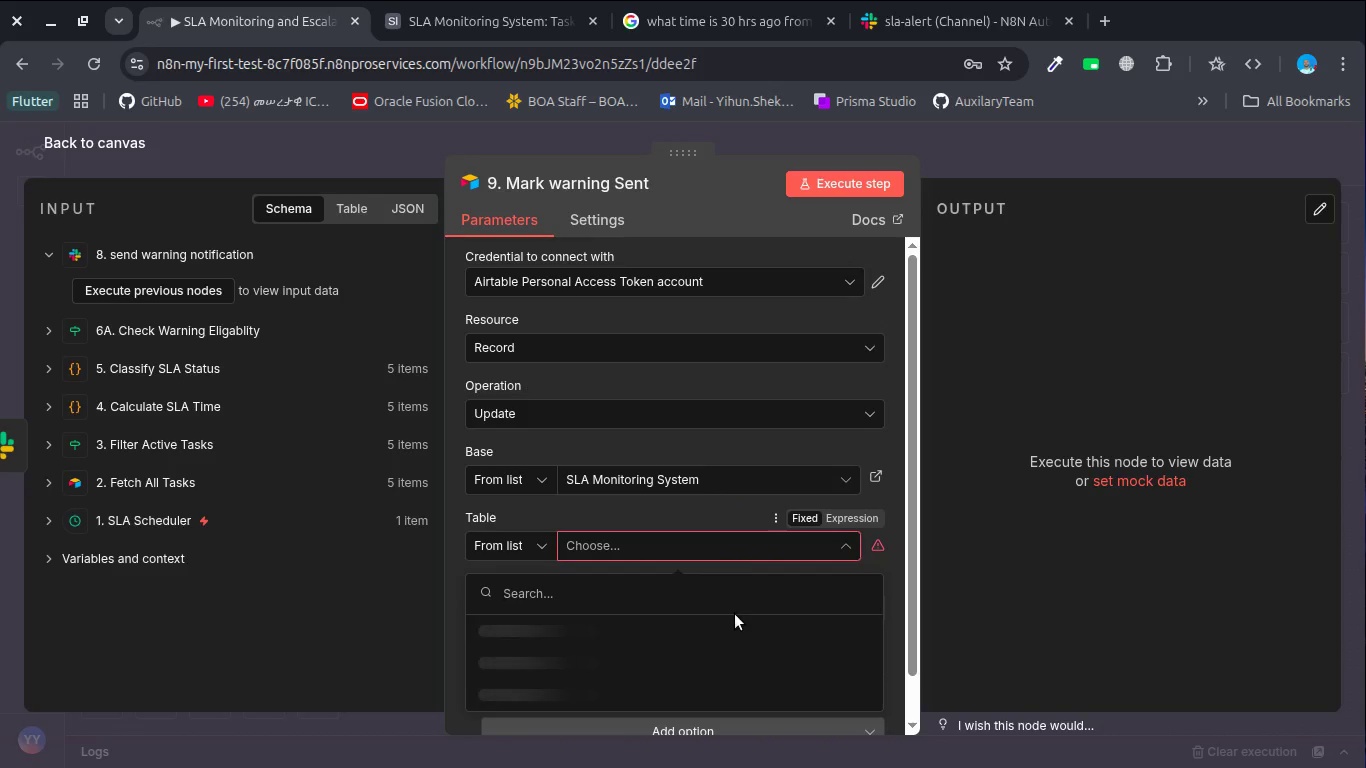 
scroll: coordinate [735, 614], scroll_direction: down, amount: 2.0
 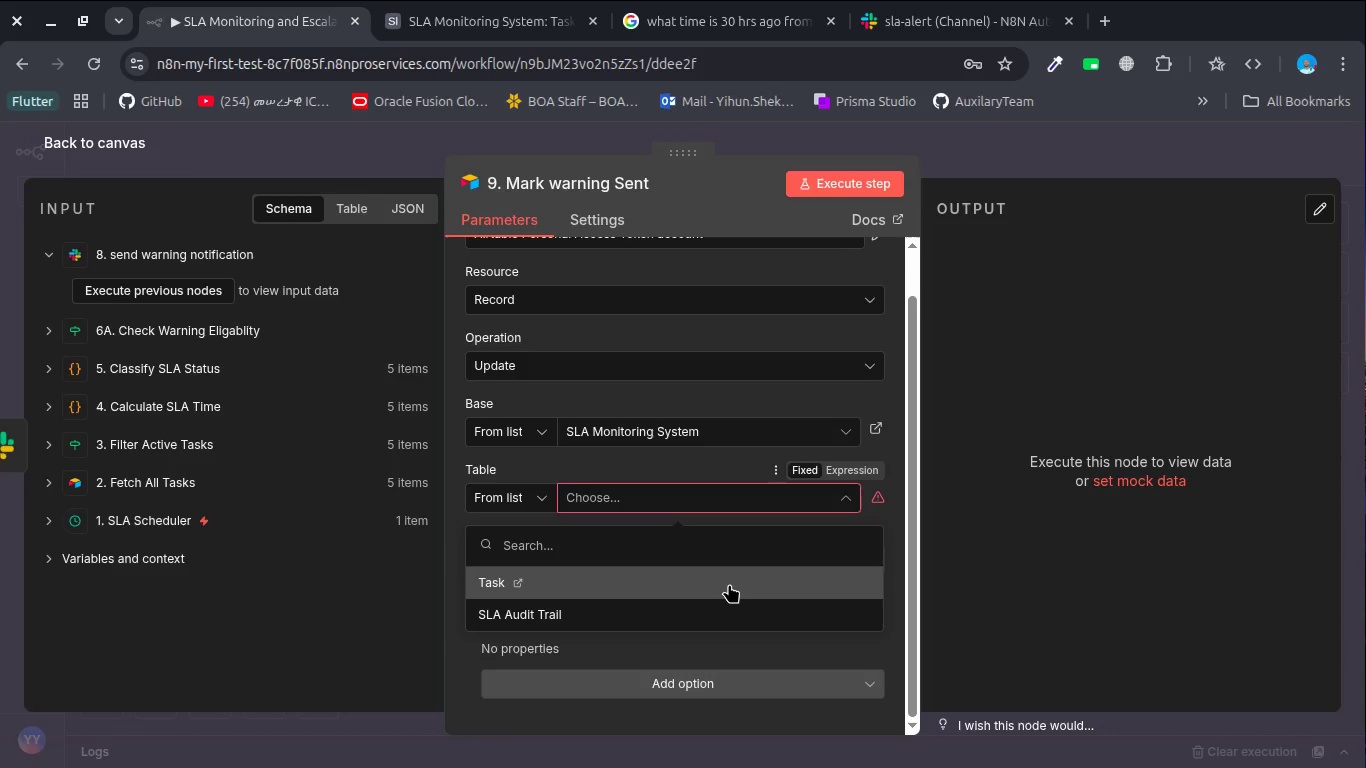 
left_click([734, 614])
 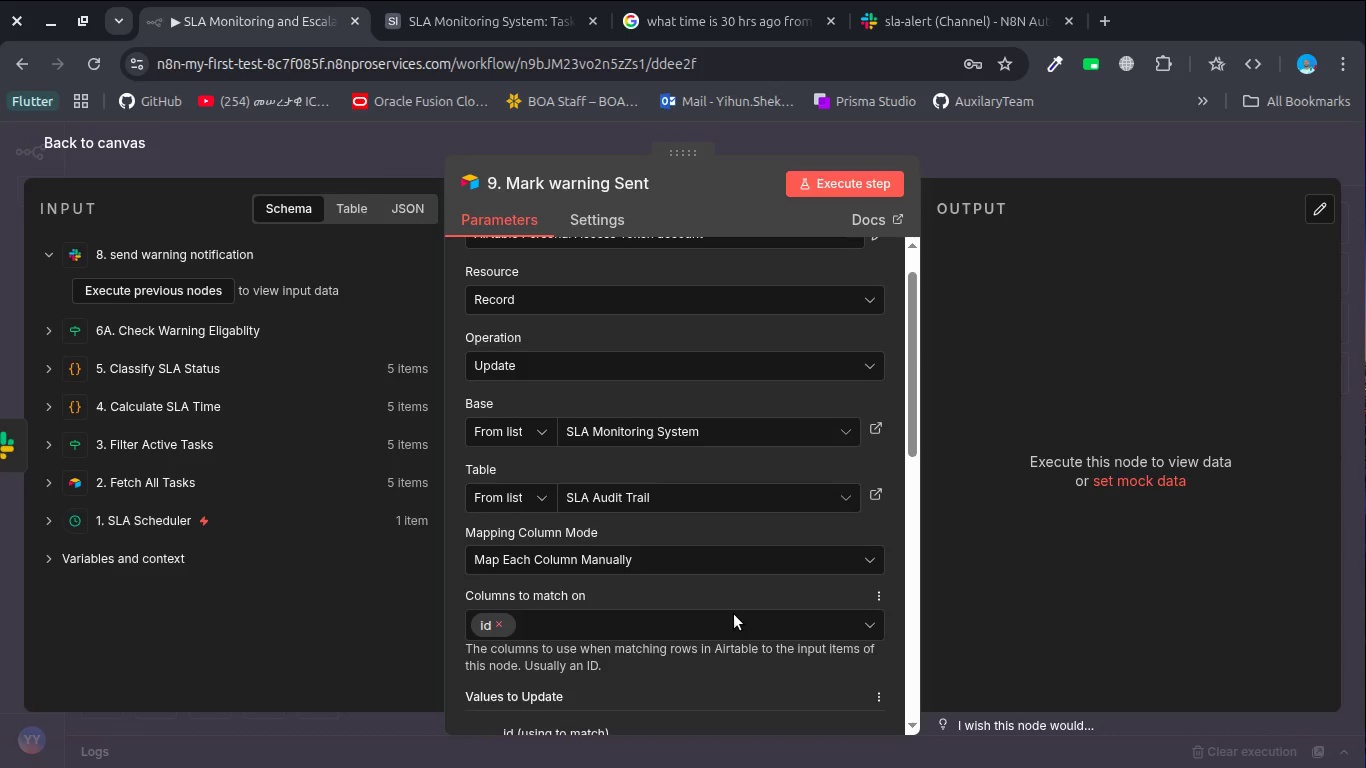 
wait(5.66)
 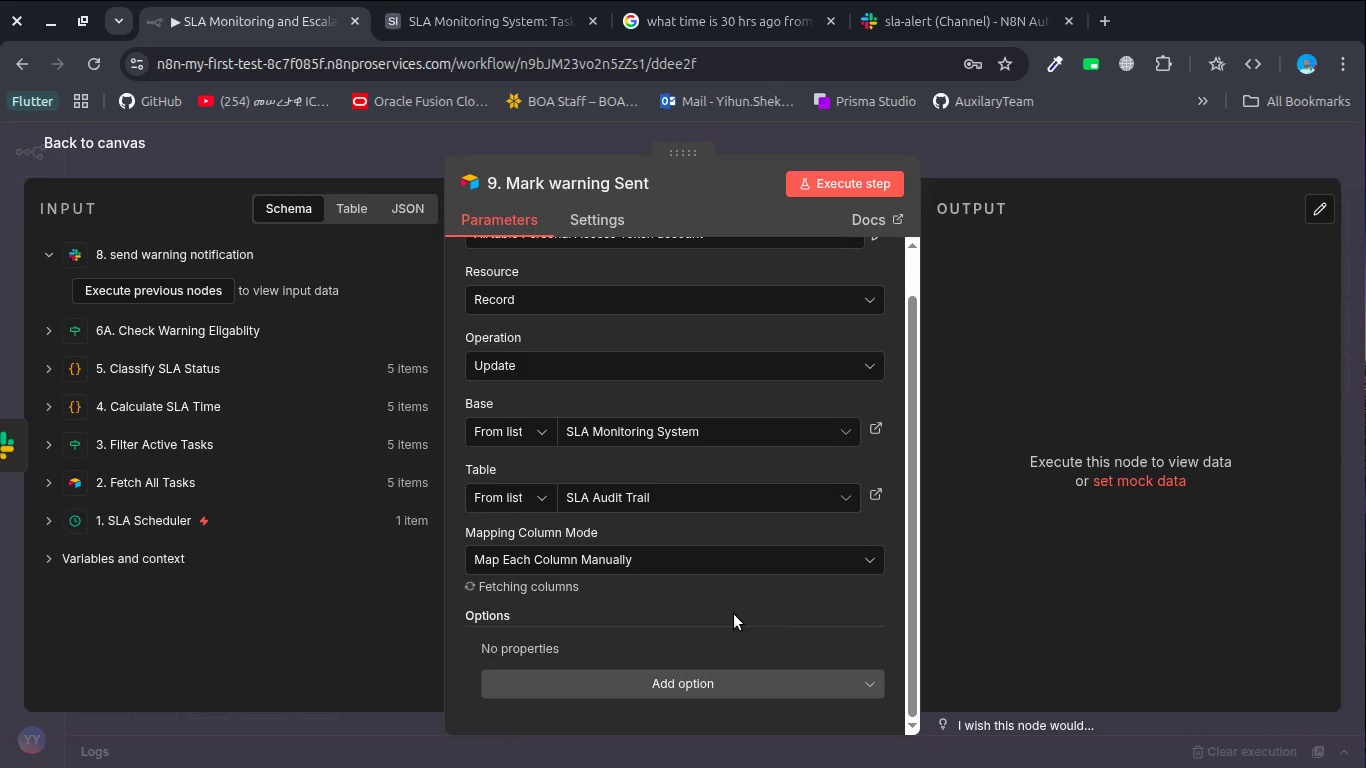 
scroll: coordinate [734, 614], scroll_direction: down, amount: 2.0
 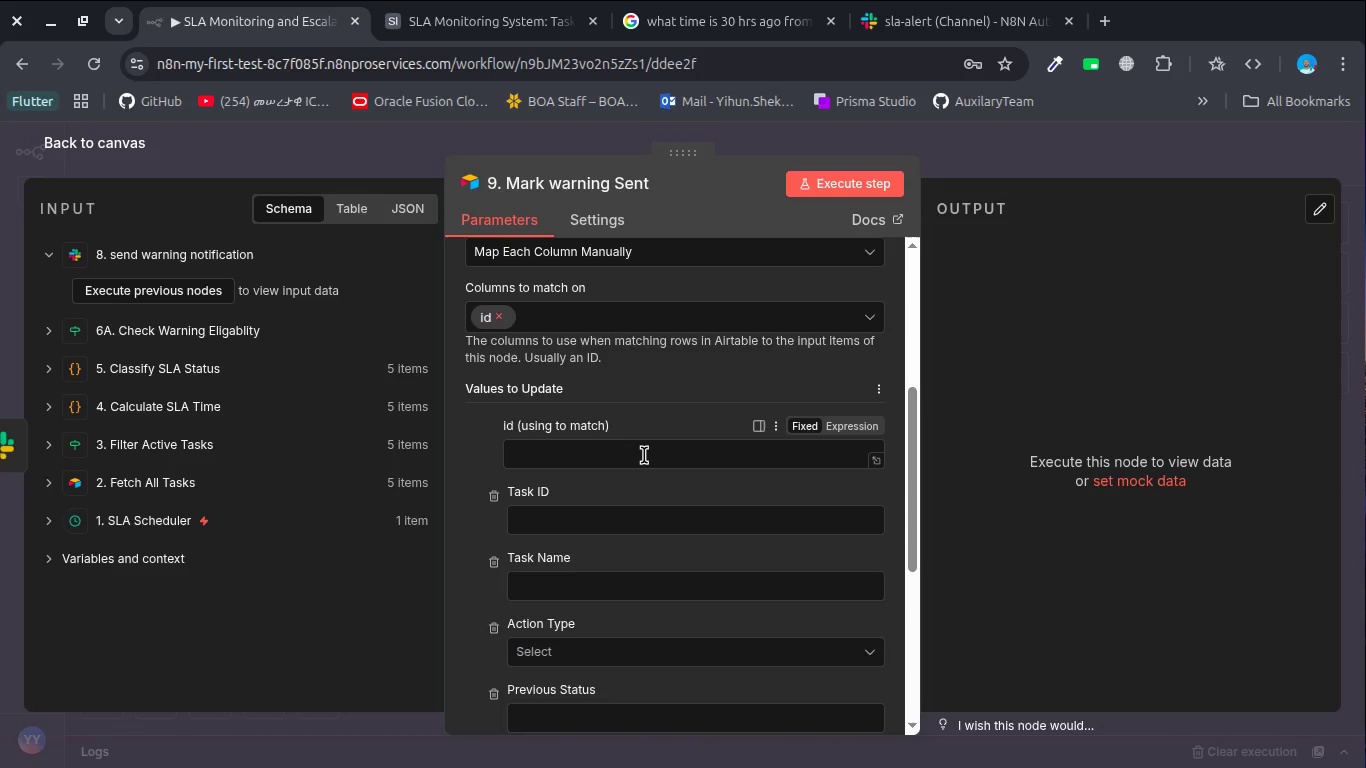 
left_click([644, 455])
 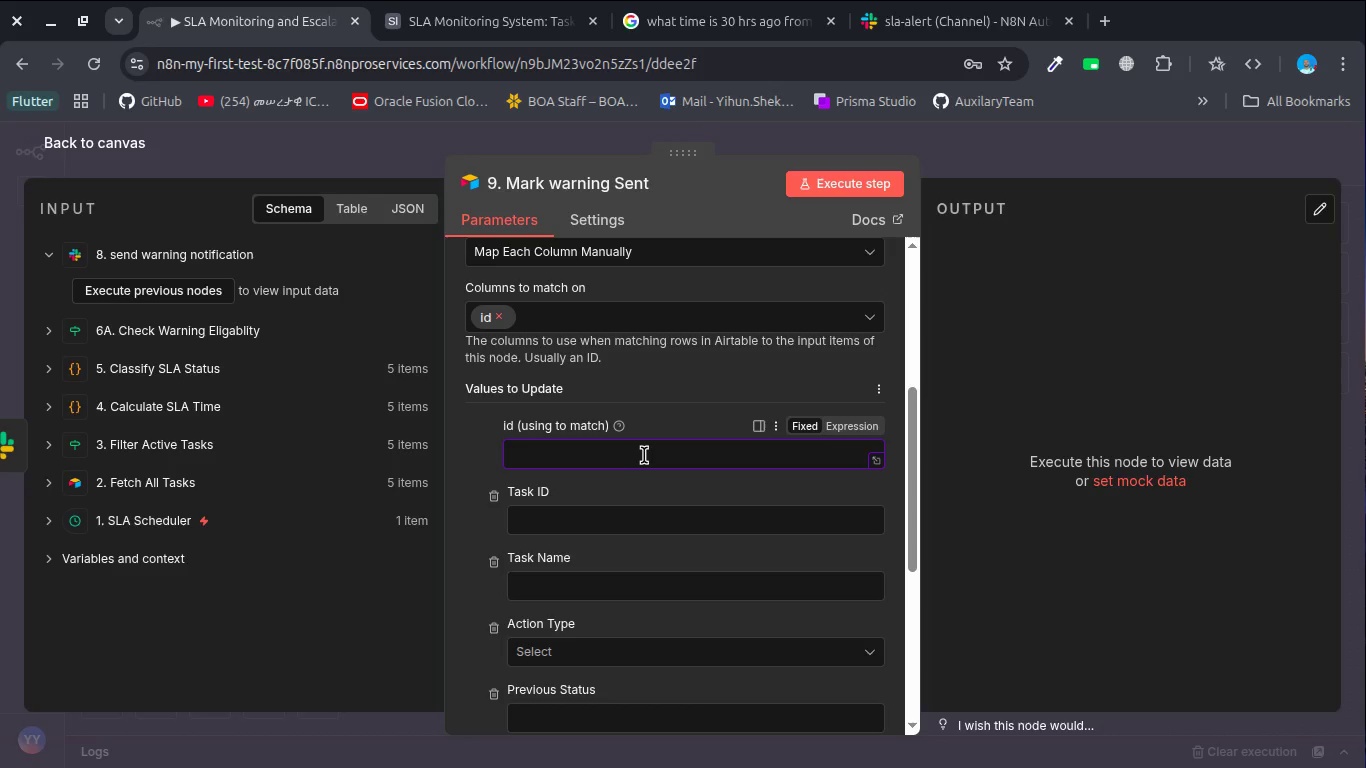 
key(Shift+BracketLeft)
 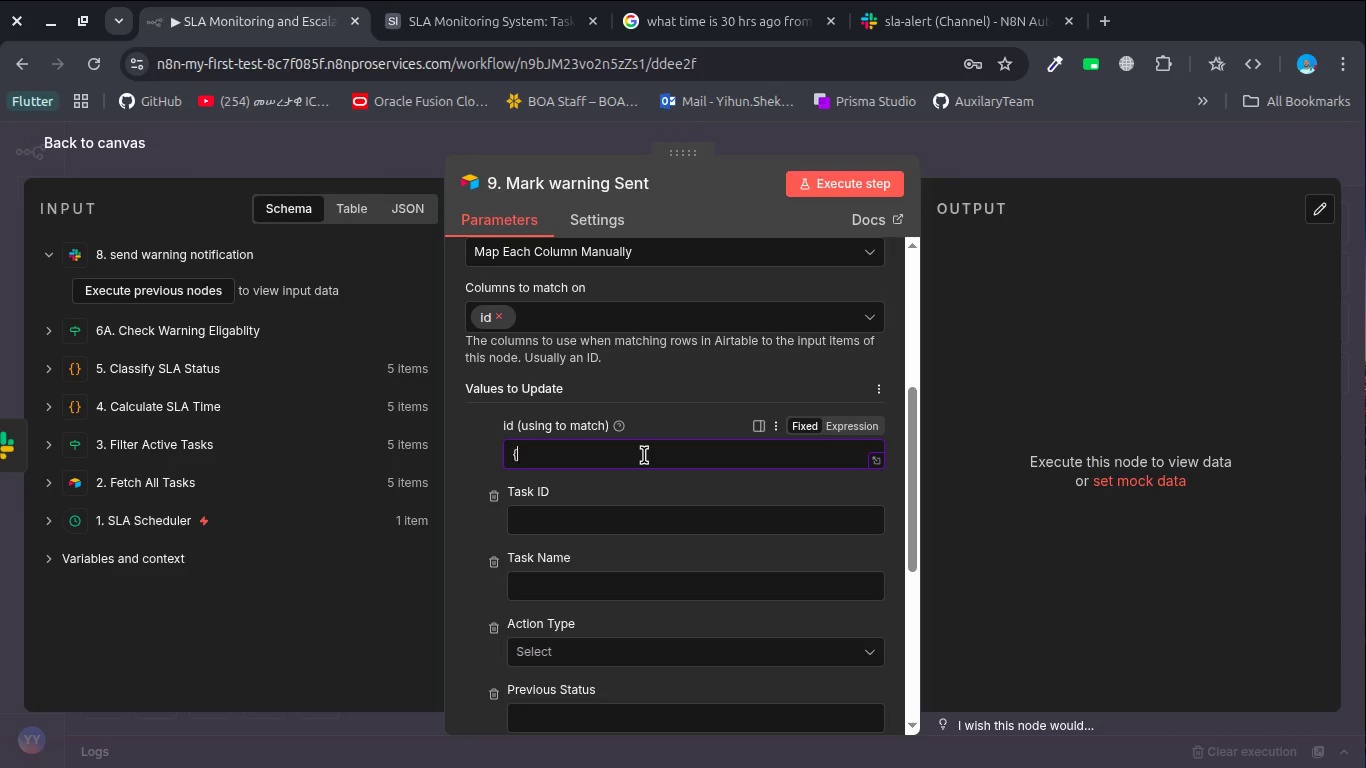 
key(Shift+BracketLeft)
 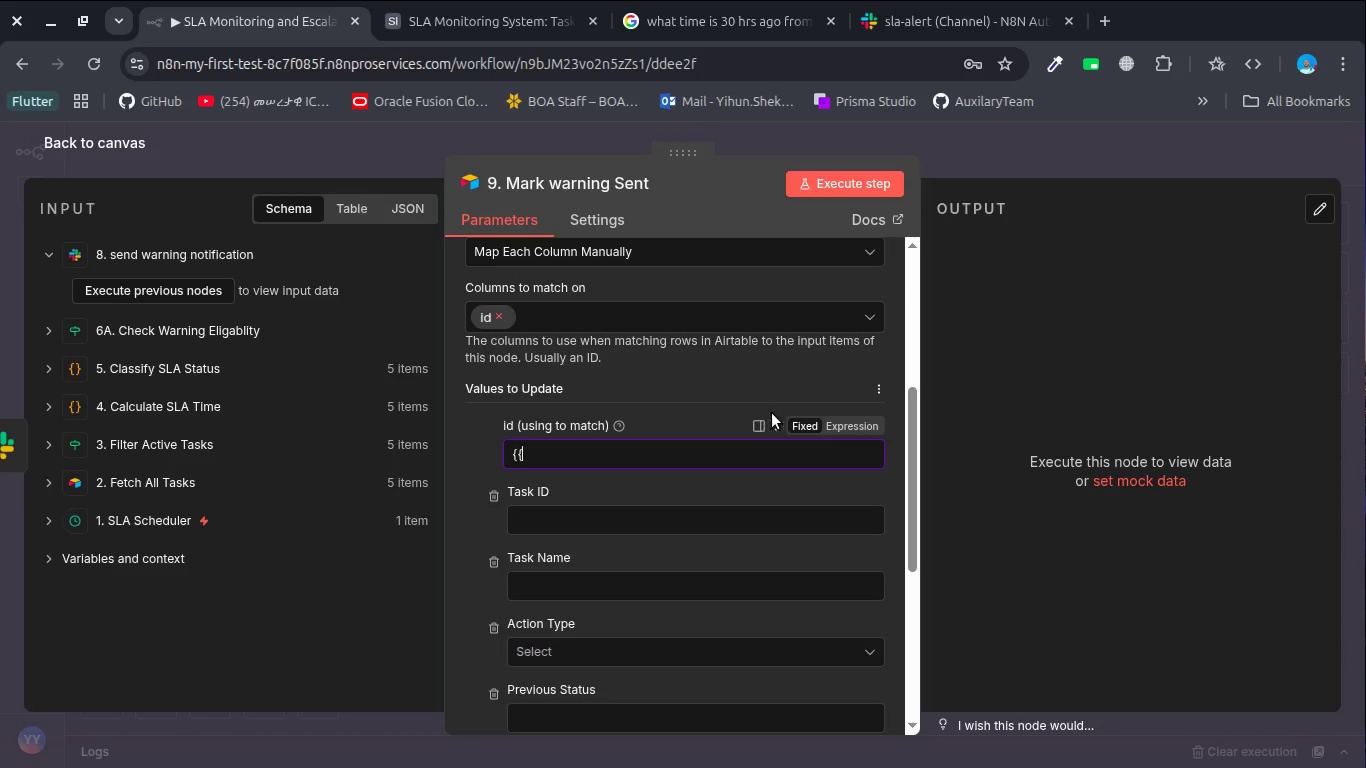 
left_click([852, 419])
 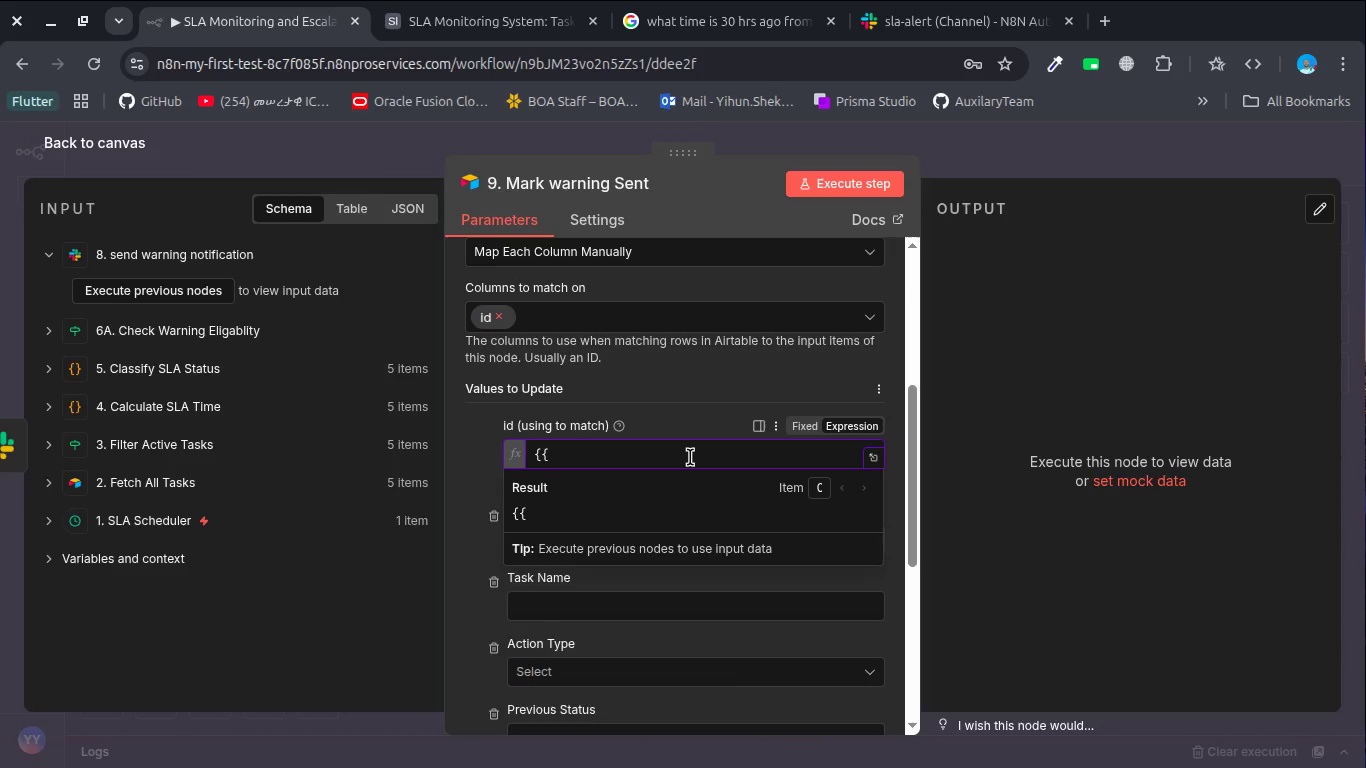 
key(Backspace)
 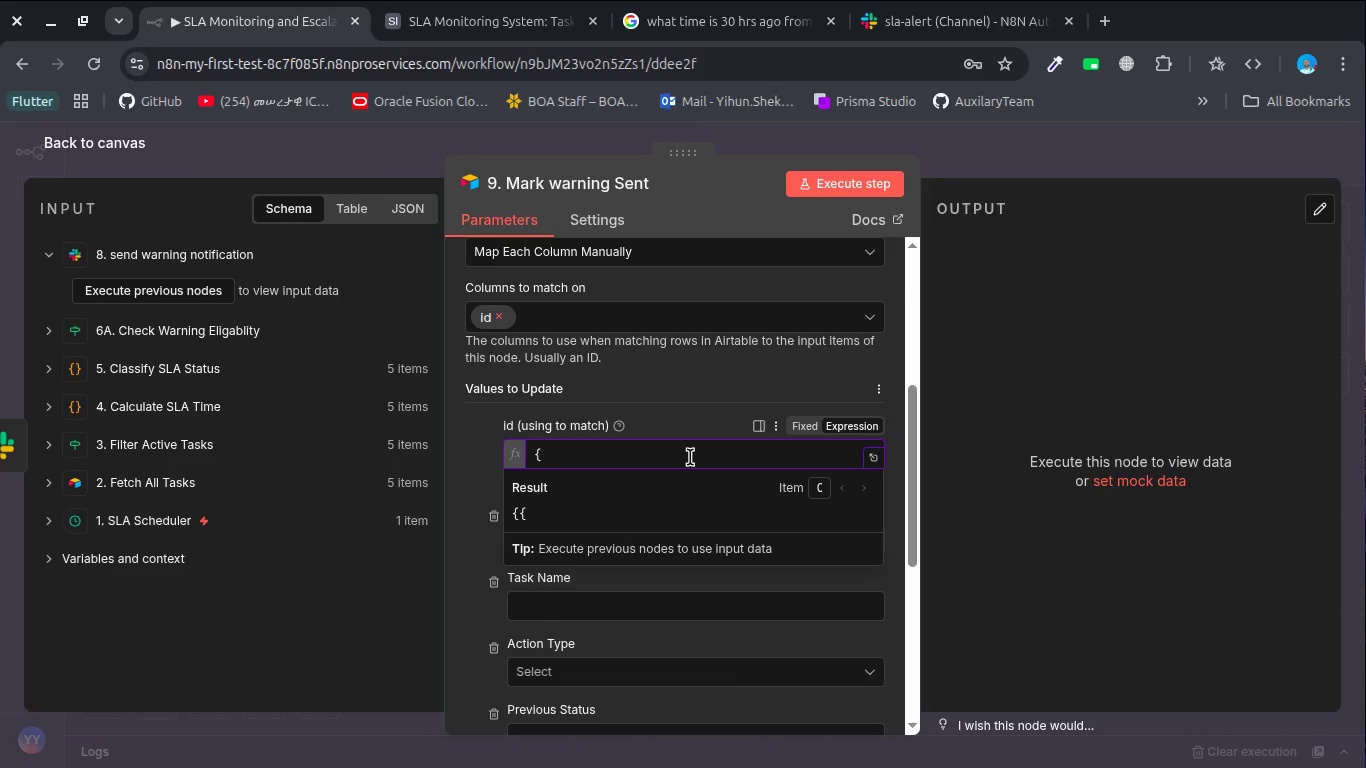 
key(Backspace)
 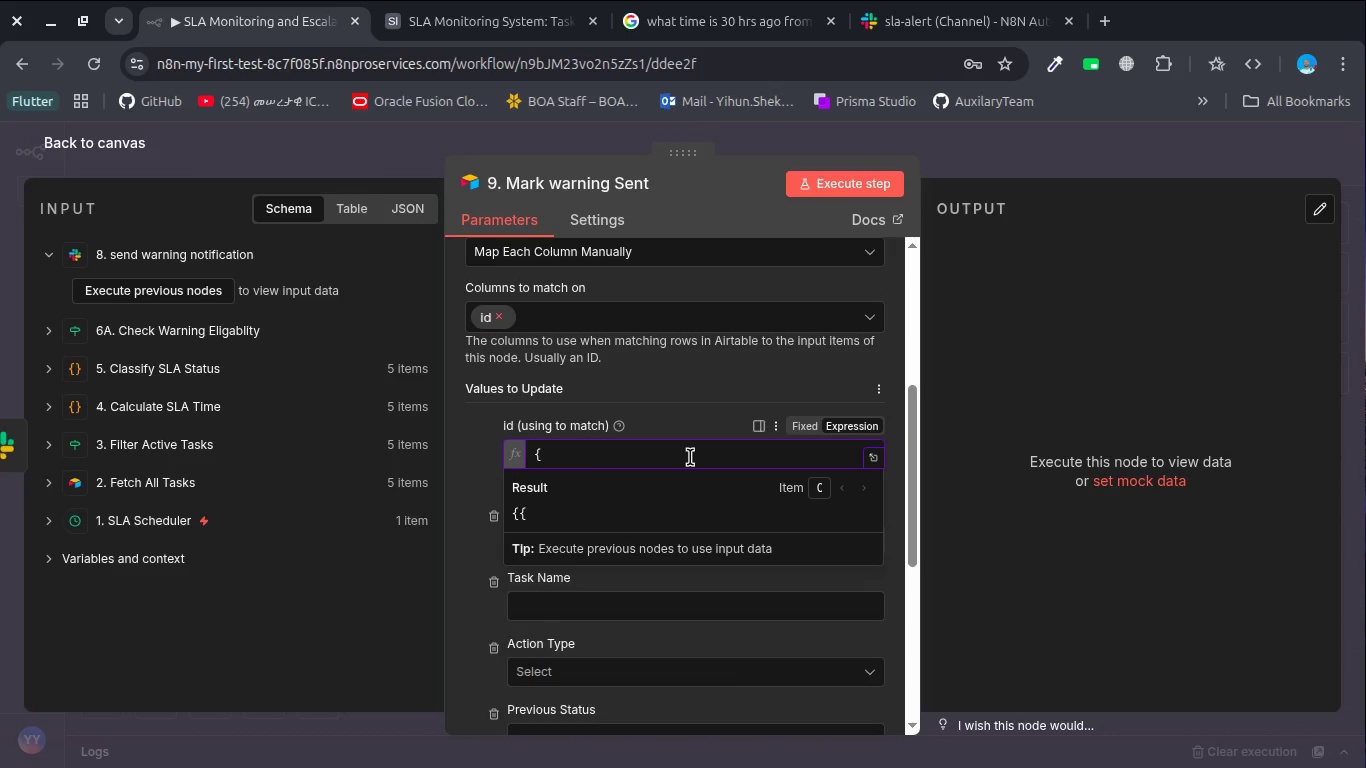 
key(Backspace)
 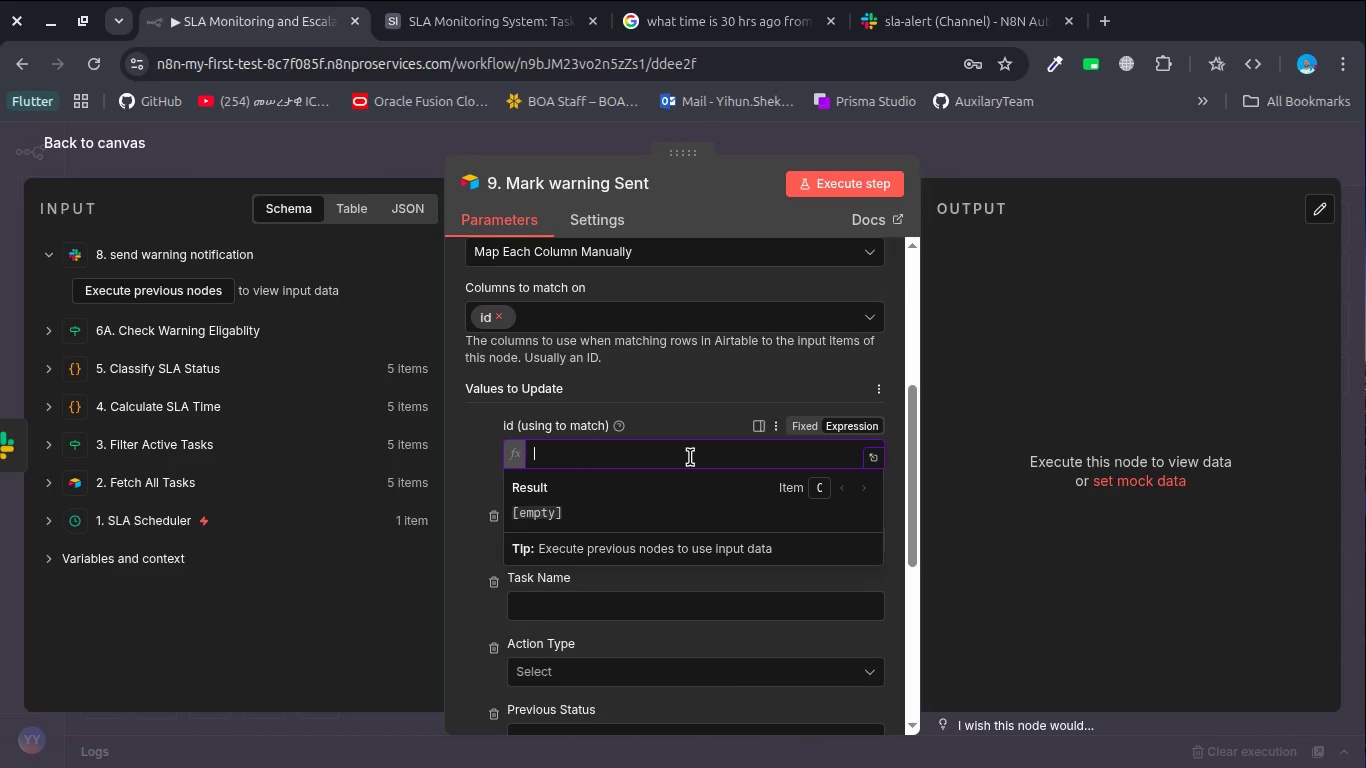 
key(Shift+BracketLeft)
 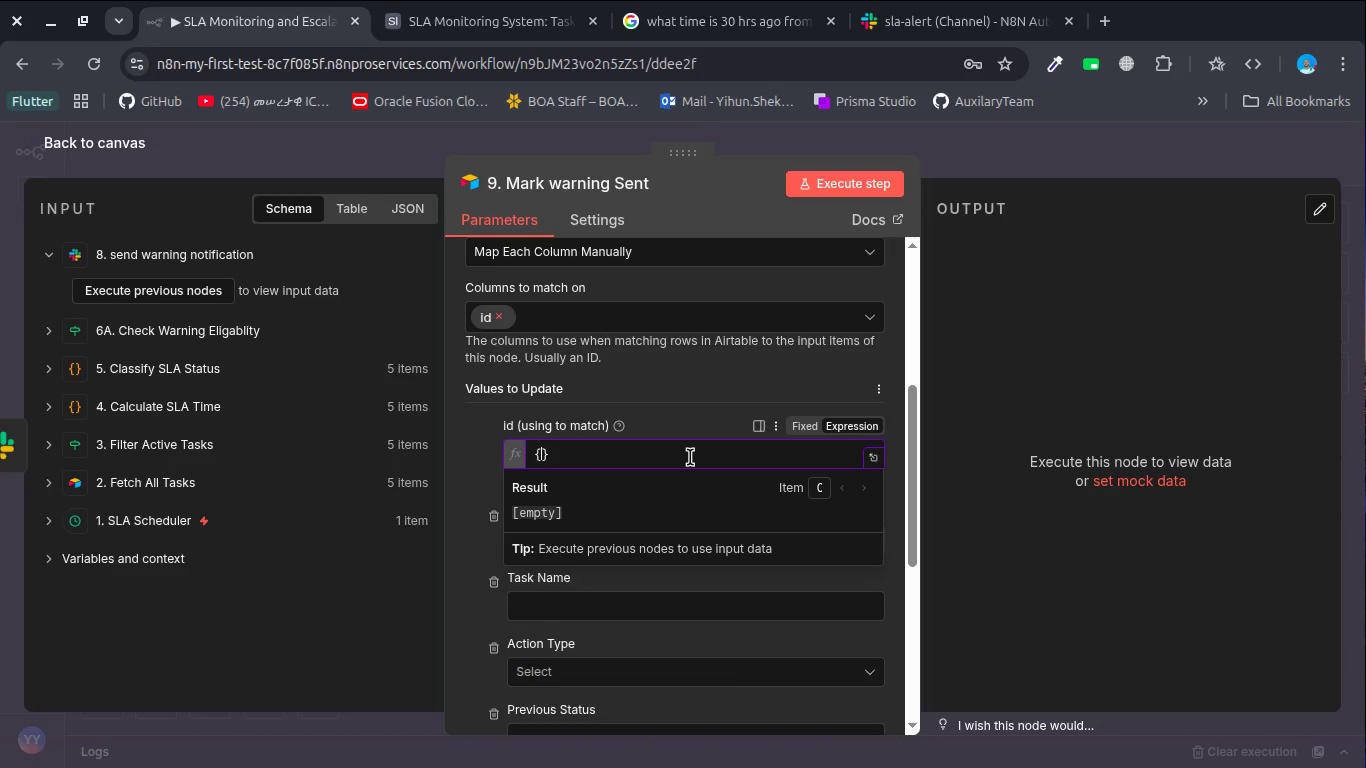 
key(Shift+BracketLeft)
 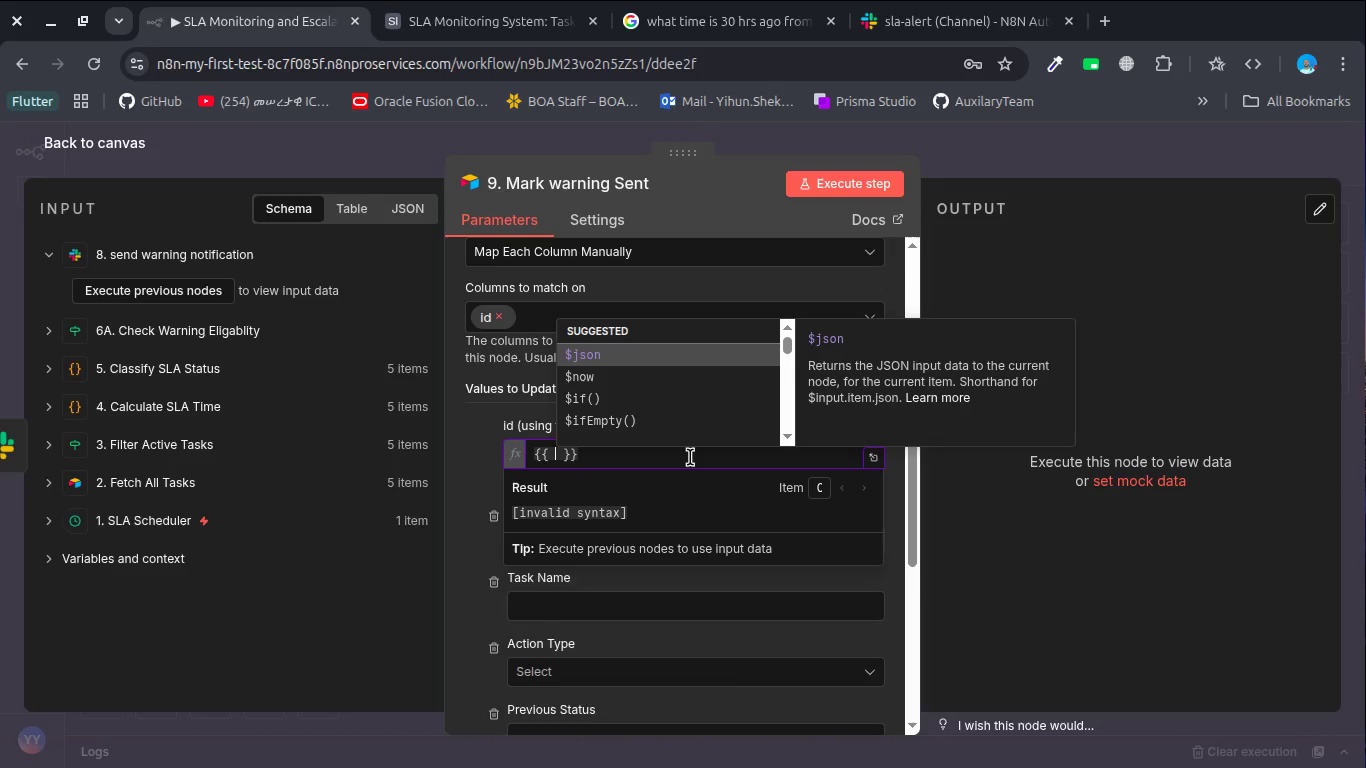 
key(Enter)
 